 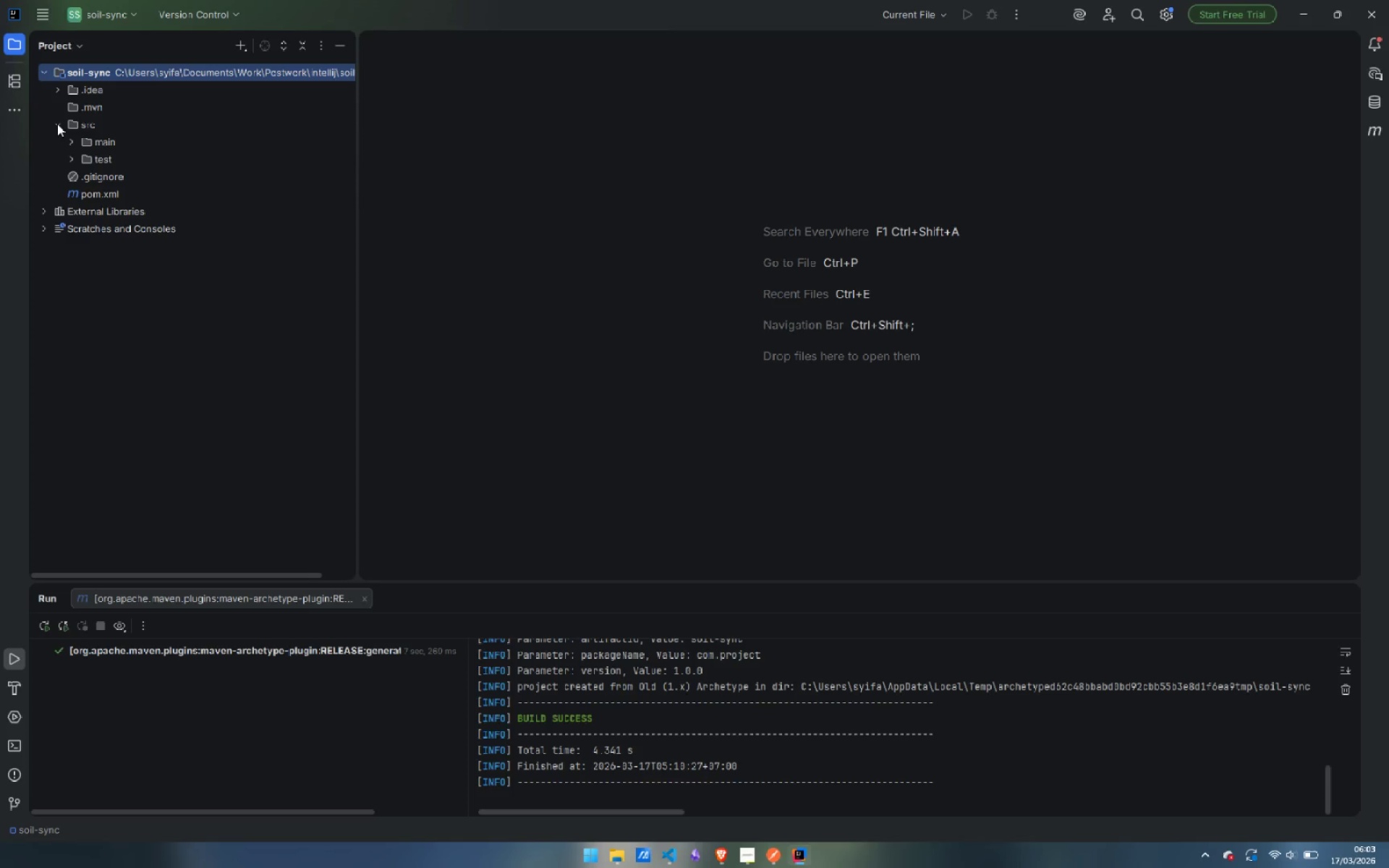 
left_click([71, 140])
 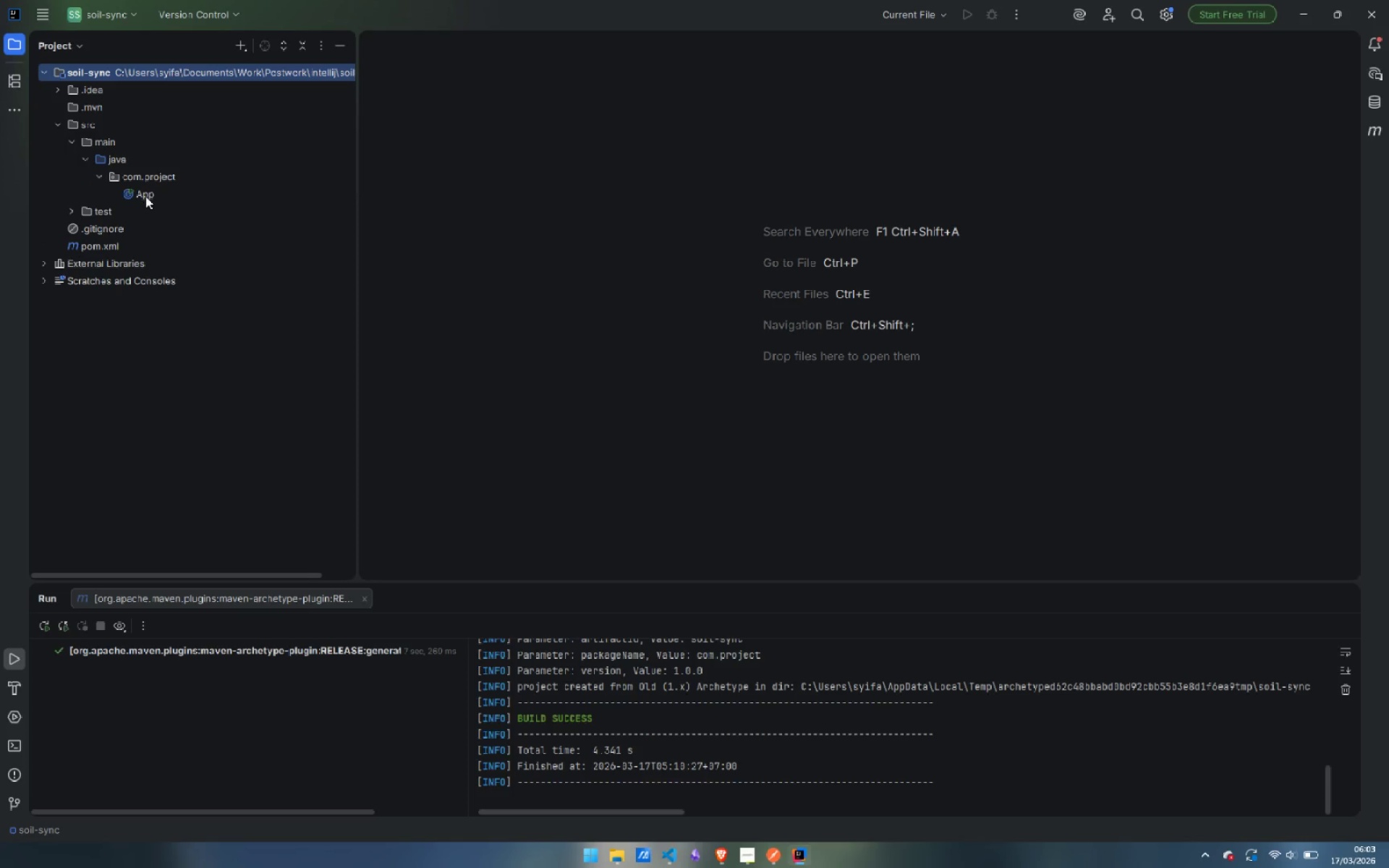 
double_click([145, 196])
 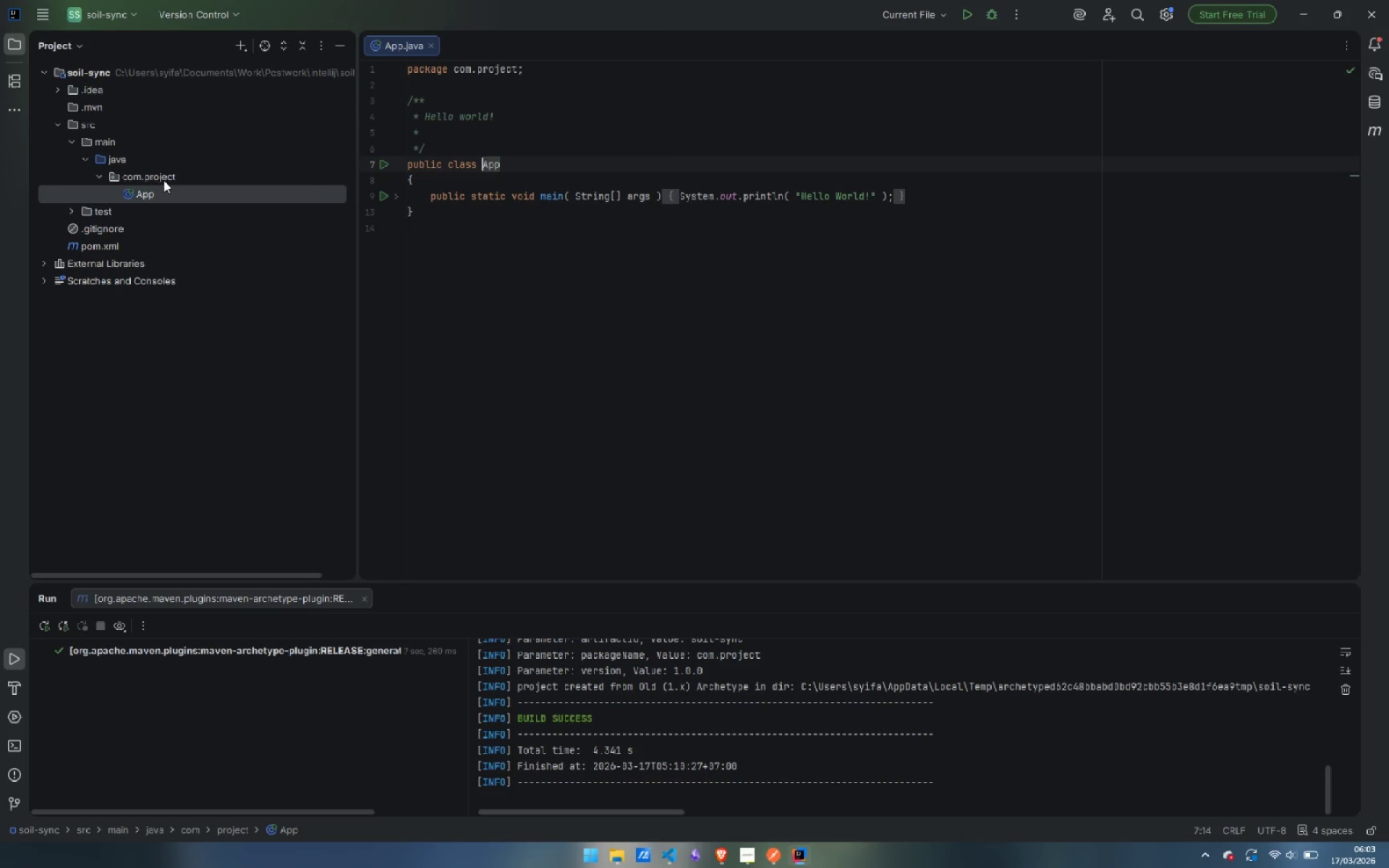 
right_click([164, 177])
 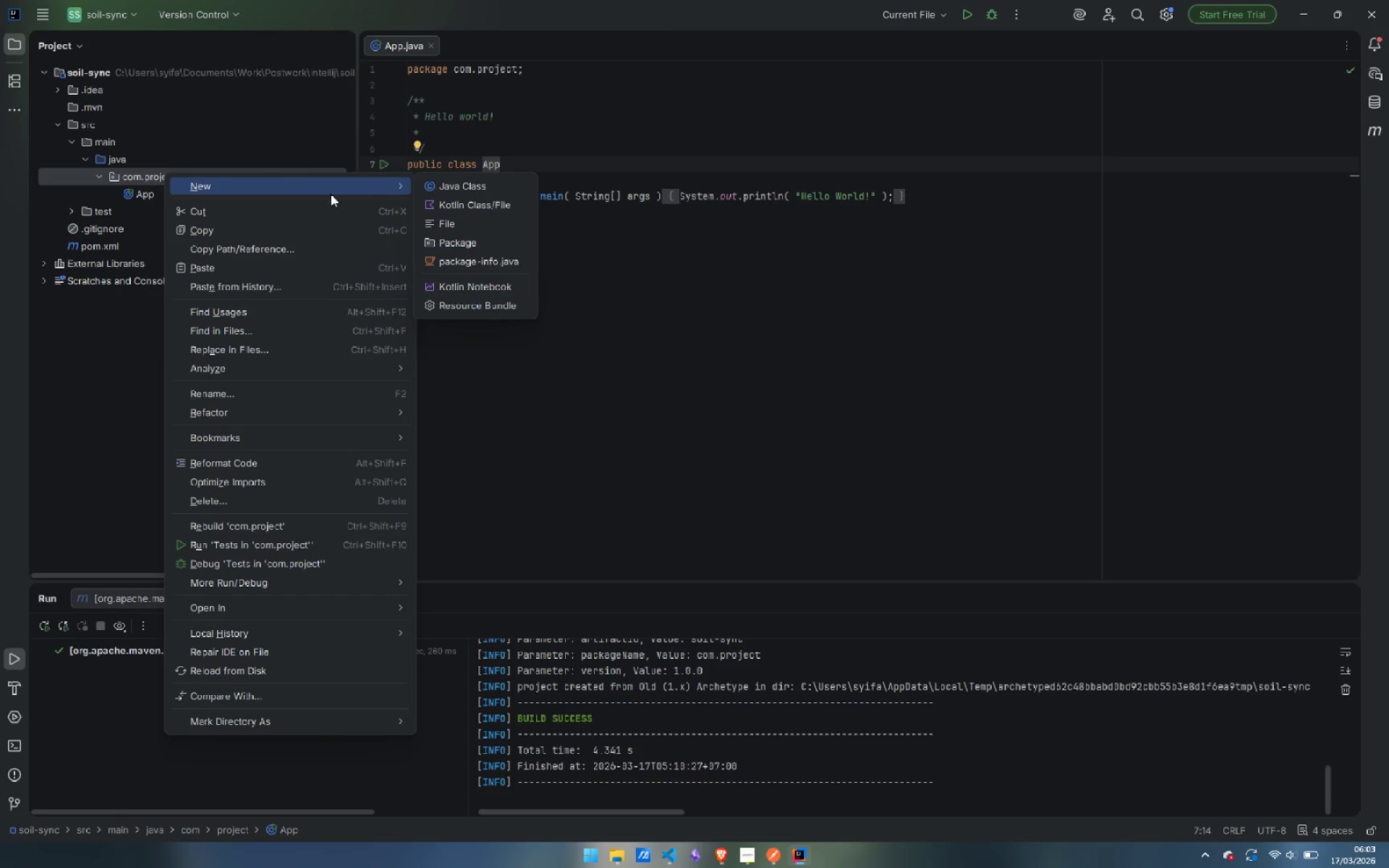 
wait(7.36)
 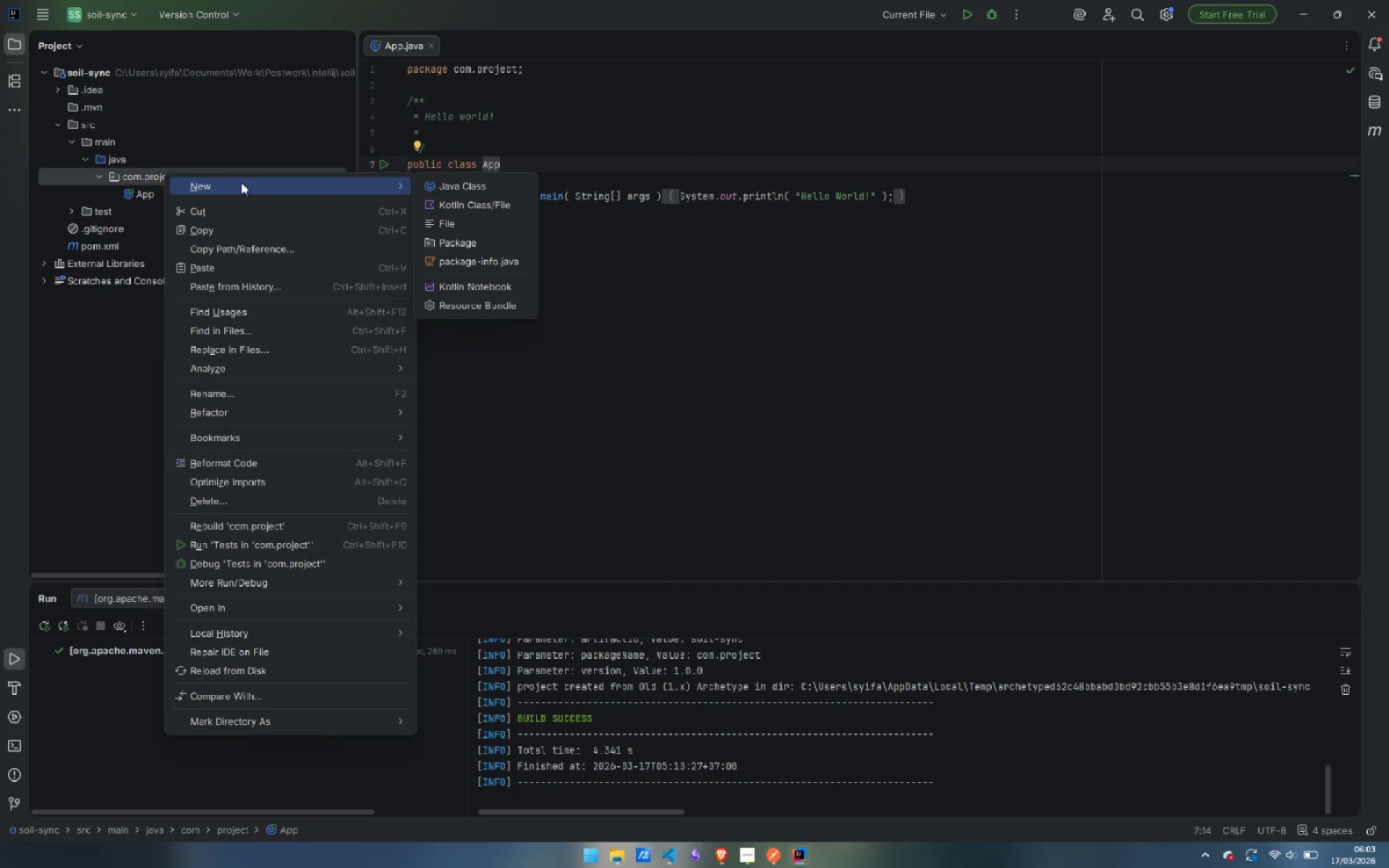 
left_click([463, 241])
 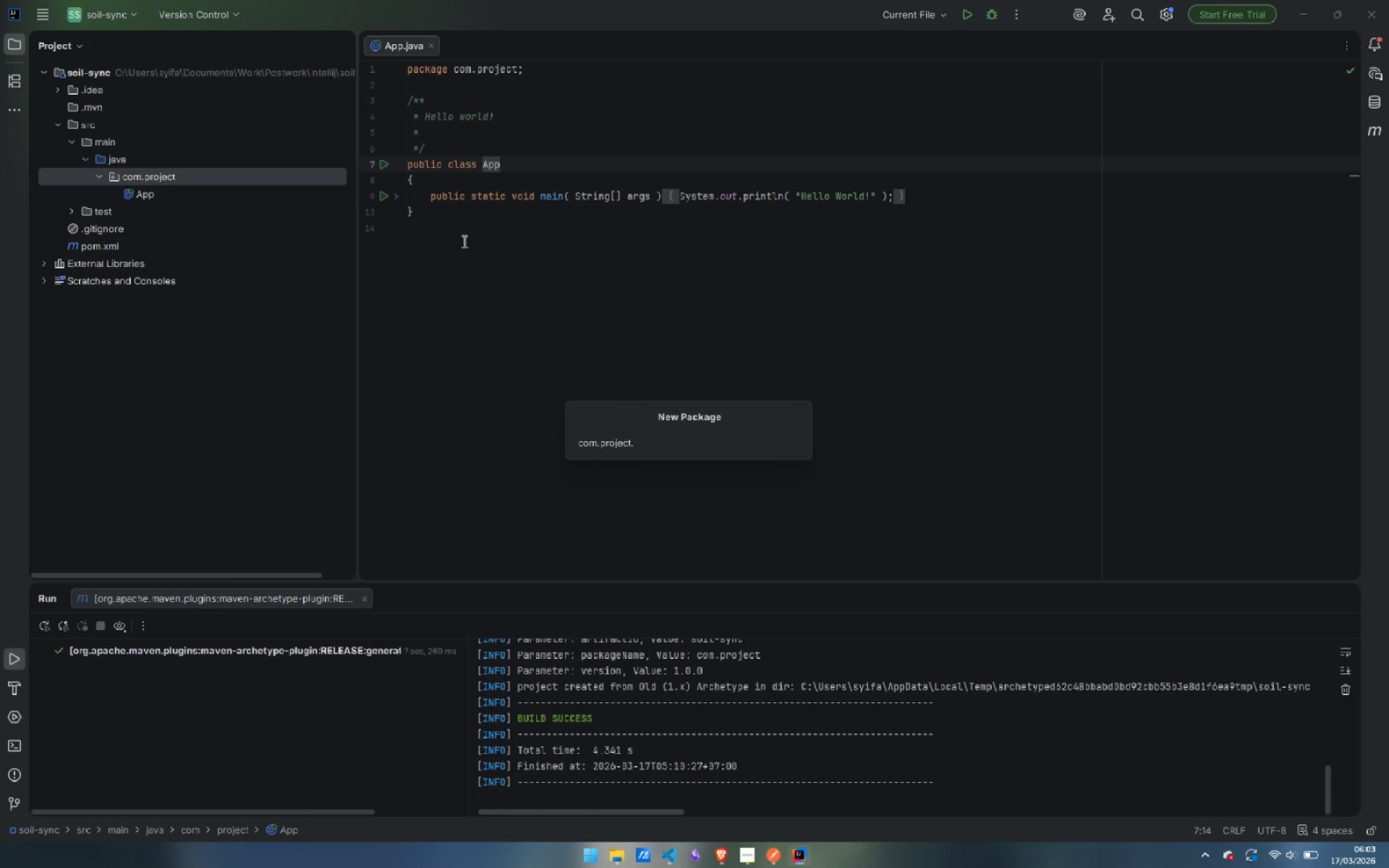 
type(api)
 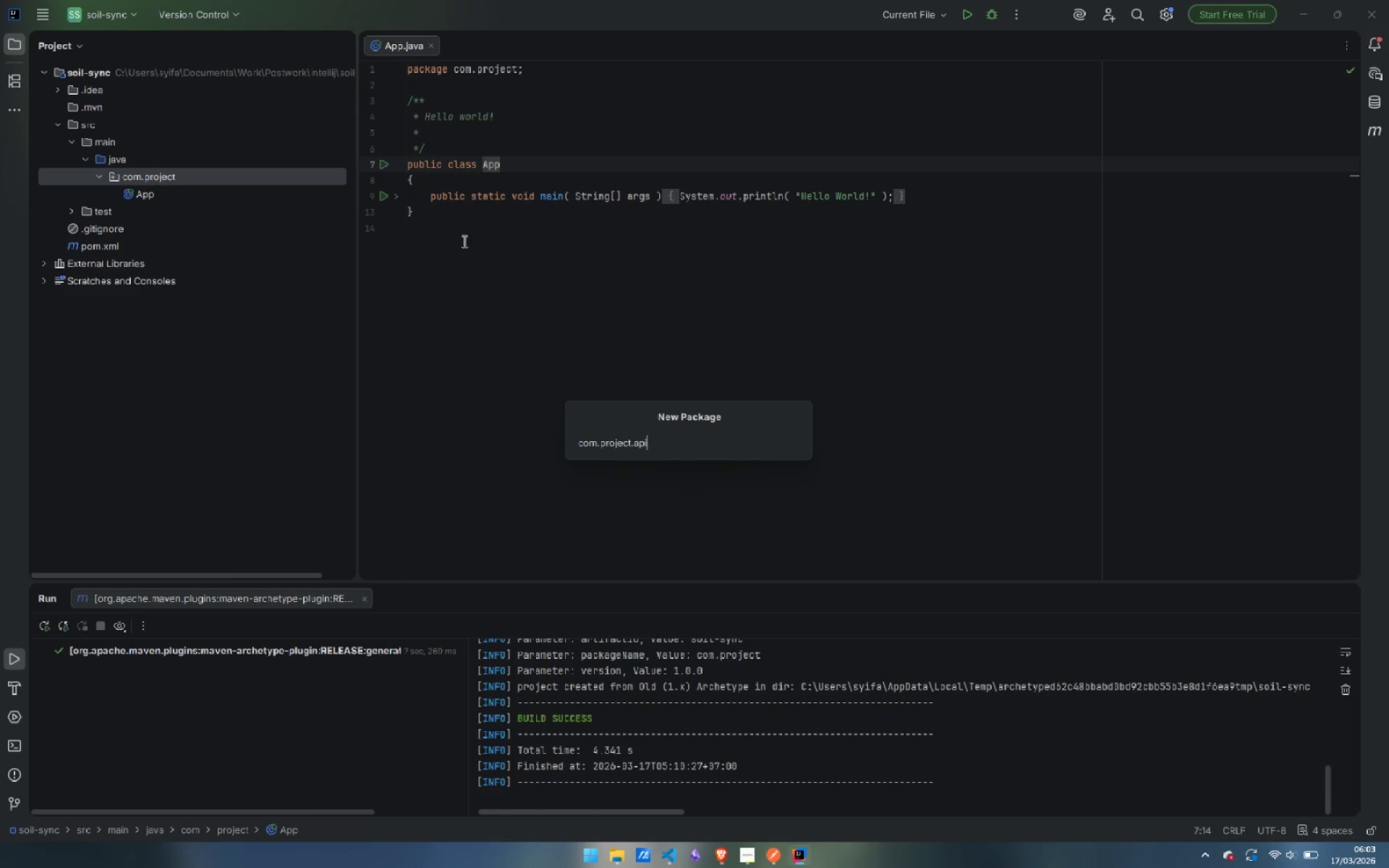 
key(Enter)
 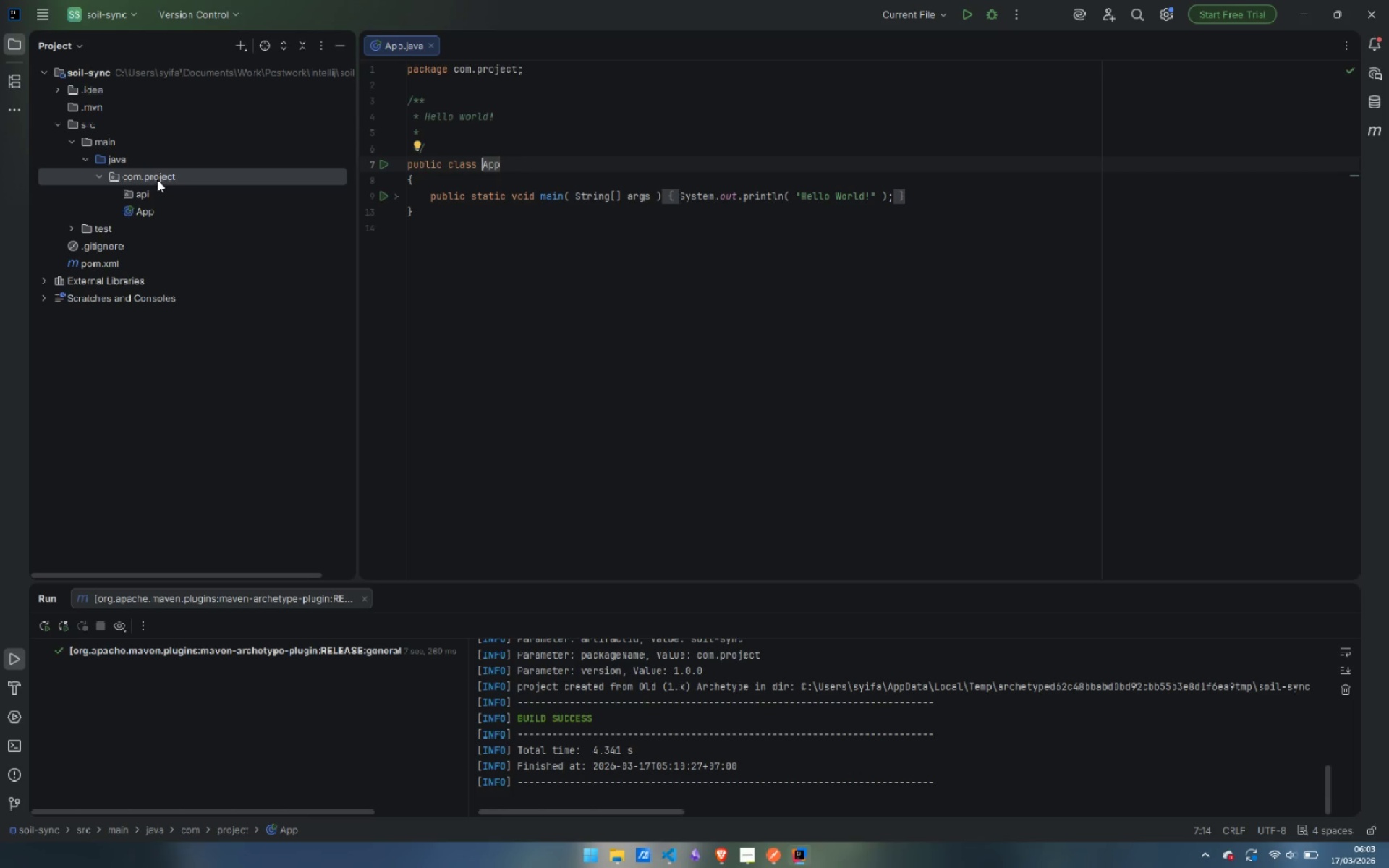 
right_click([166, 174])
 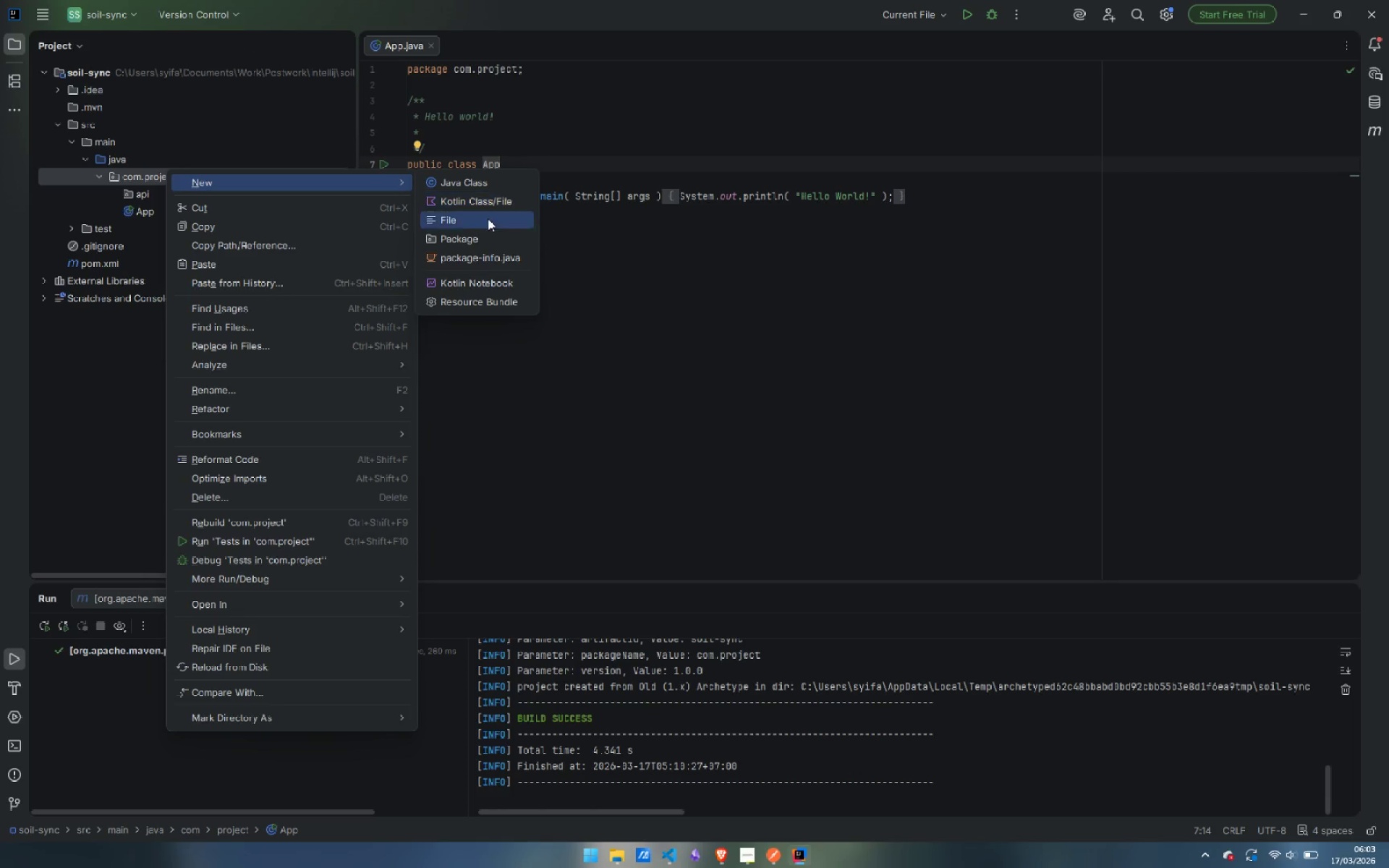 
left_click([487, 239])
 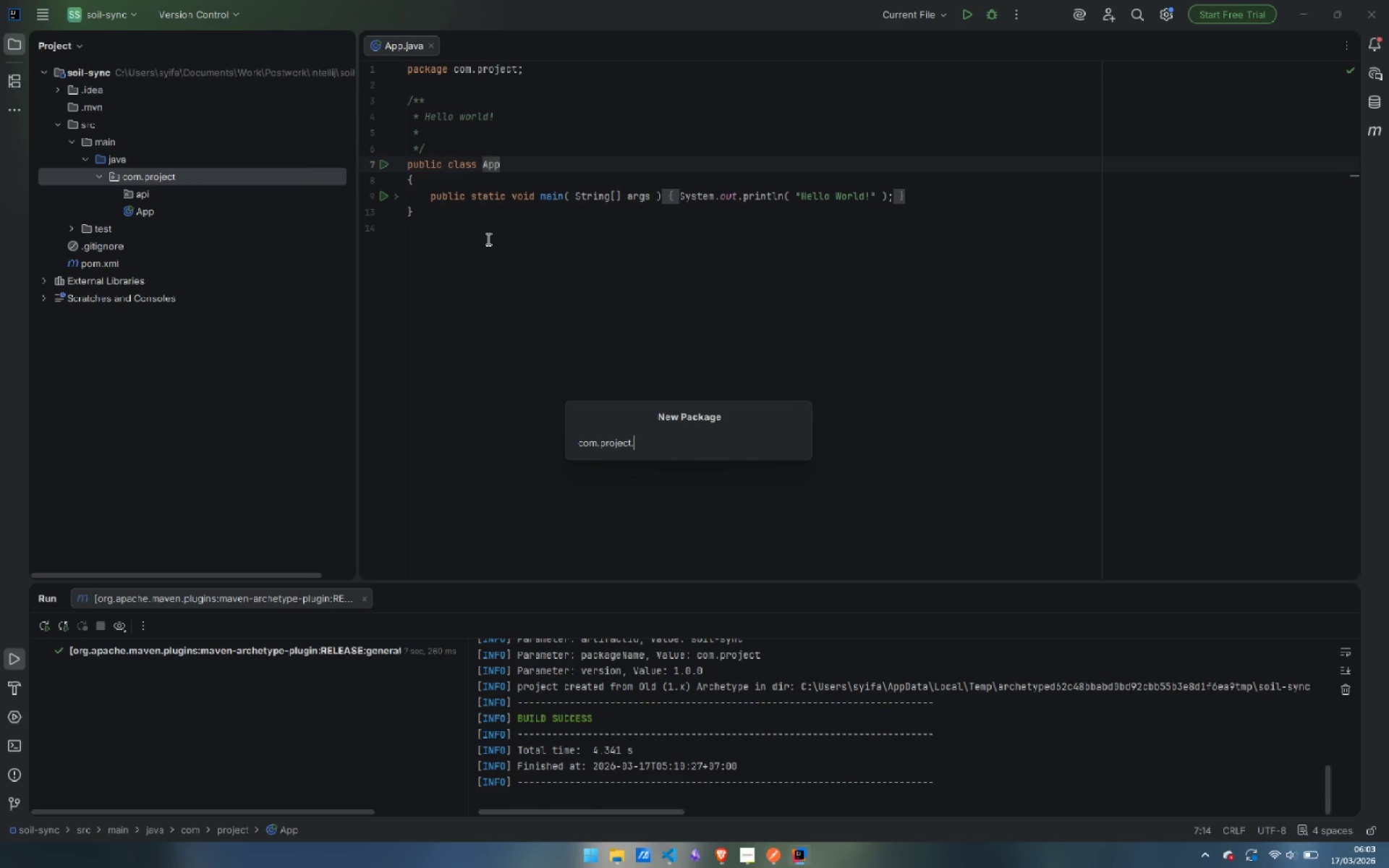 
type(engine)
 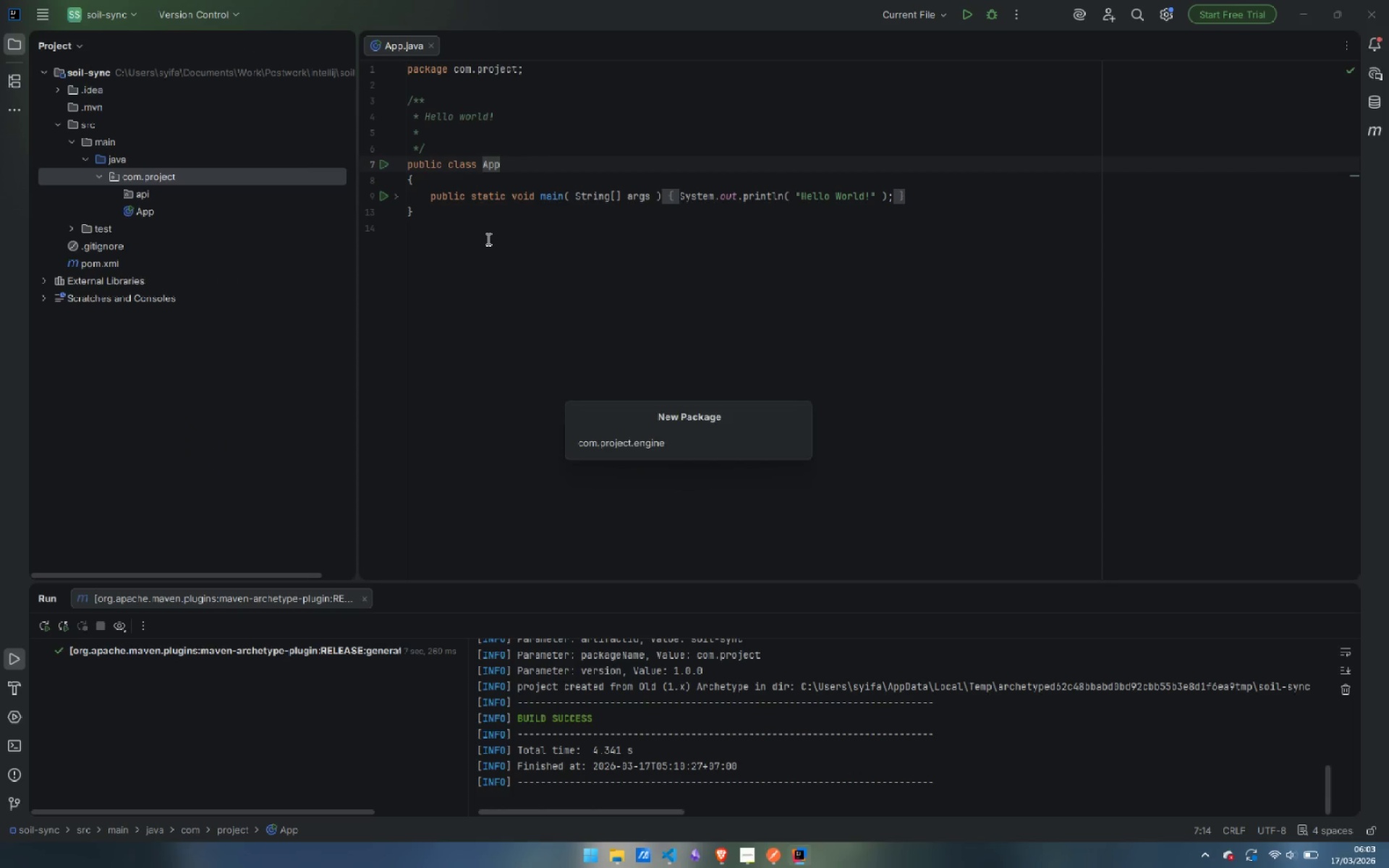 
key(Enter)
 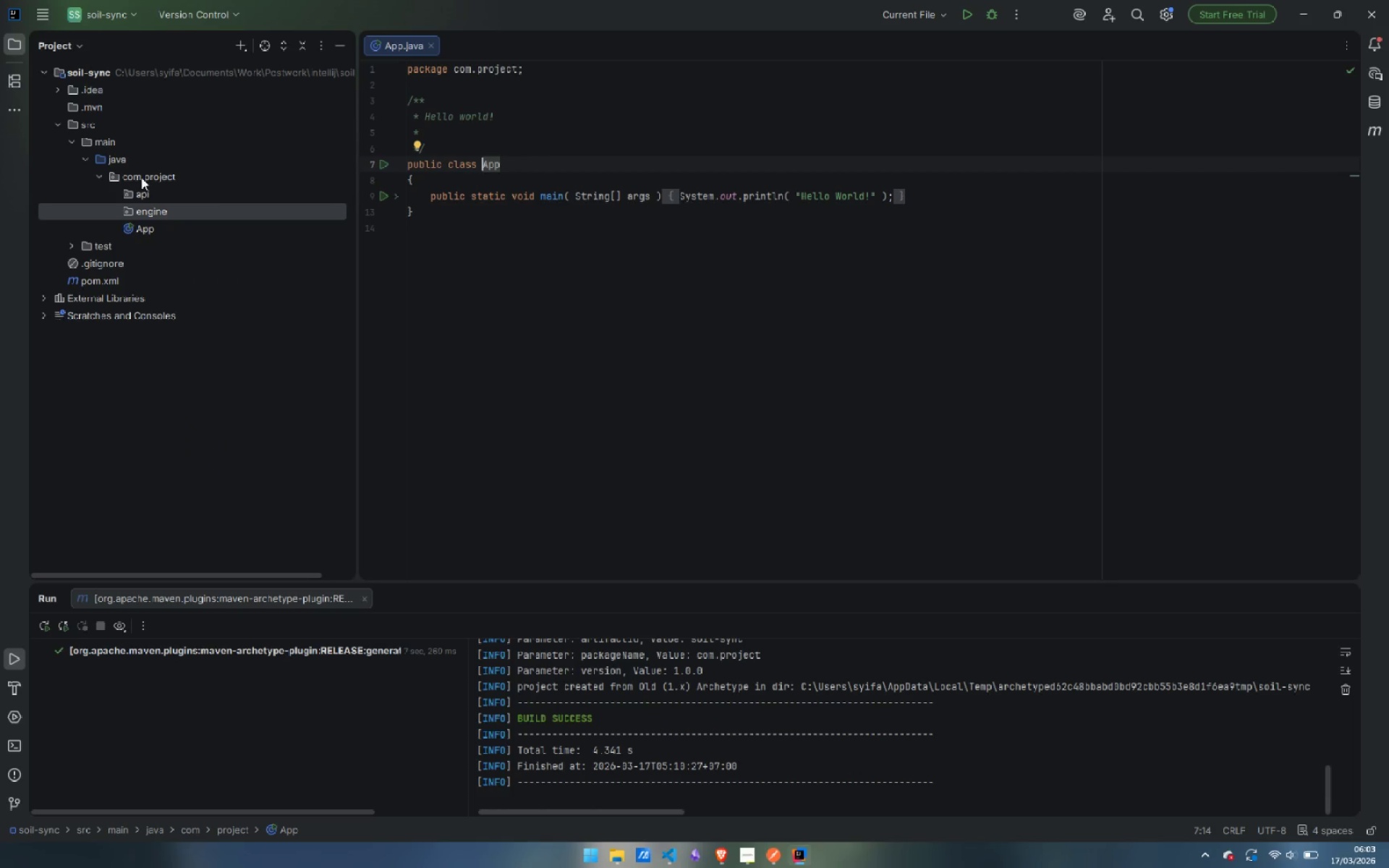 
right_click([150, 176])
 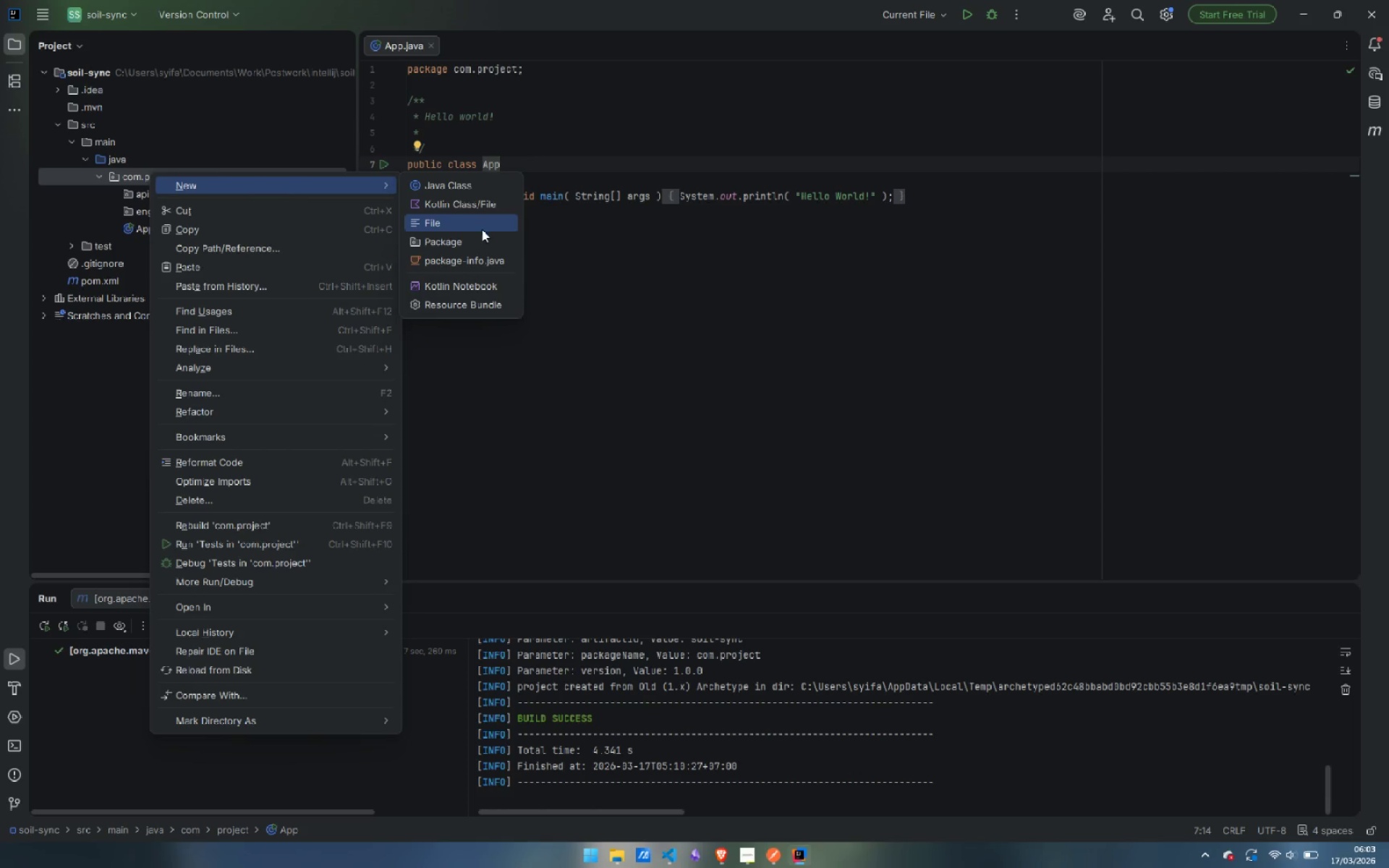 
left_click([481, 238])
 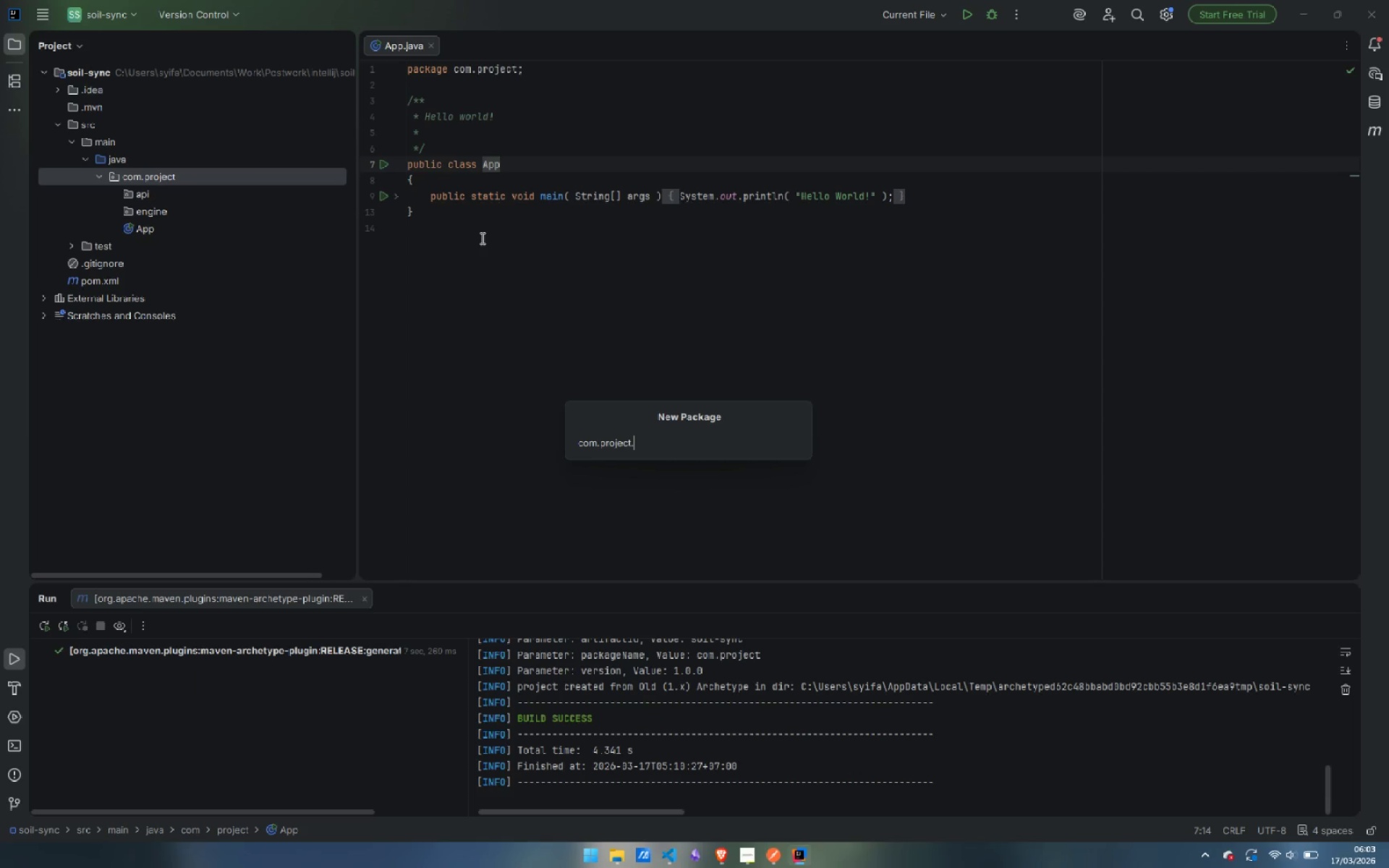 
type(excepton)
 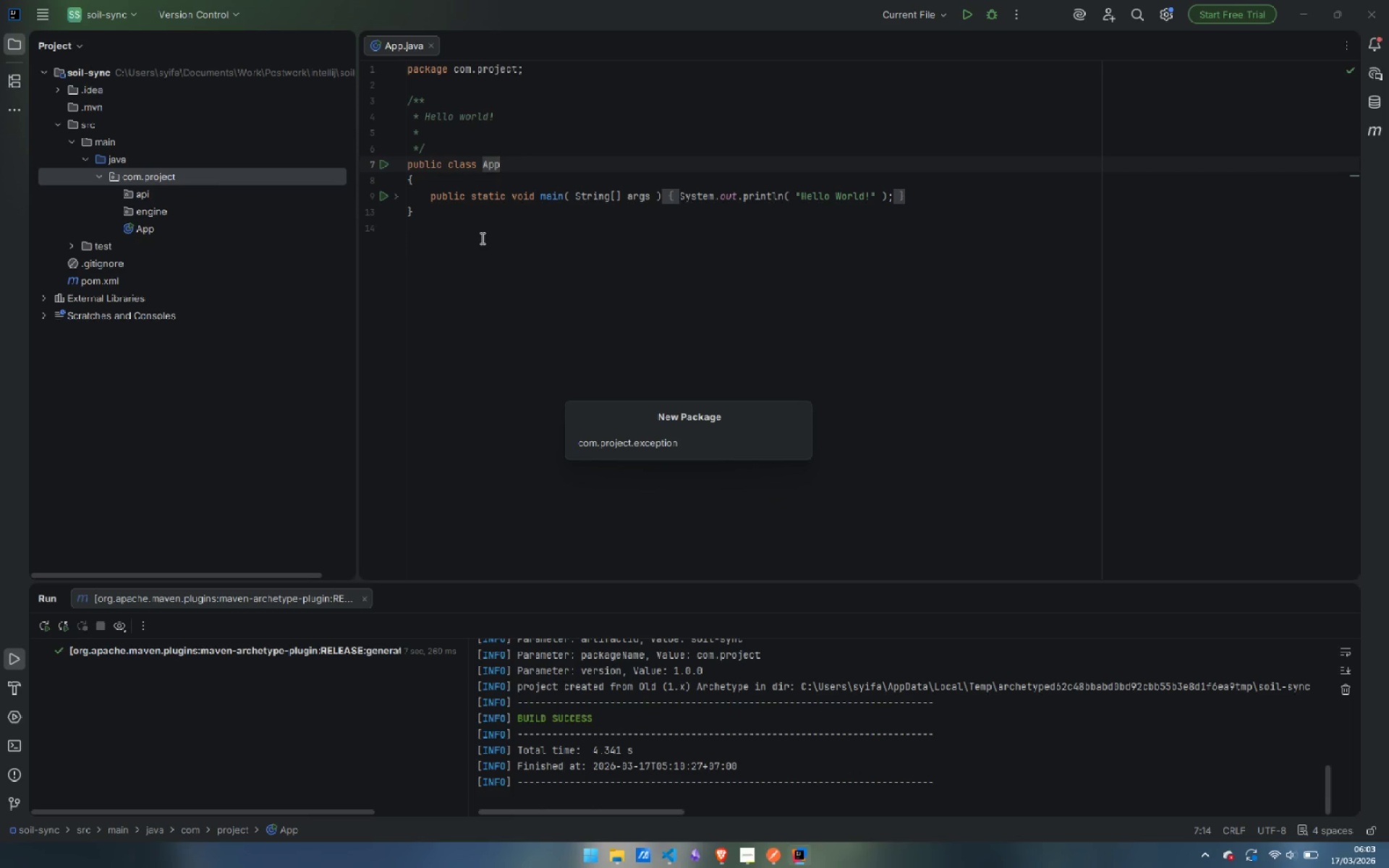 
hold_key(key=I, duration=0.39)
 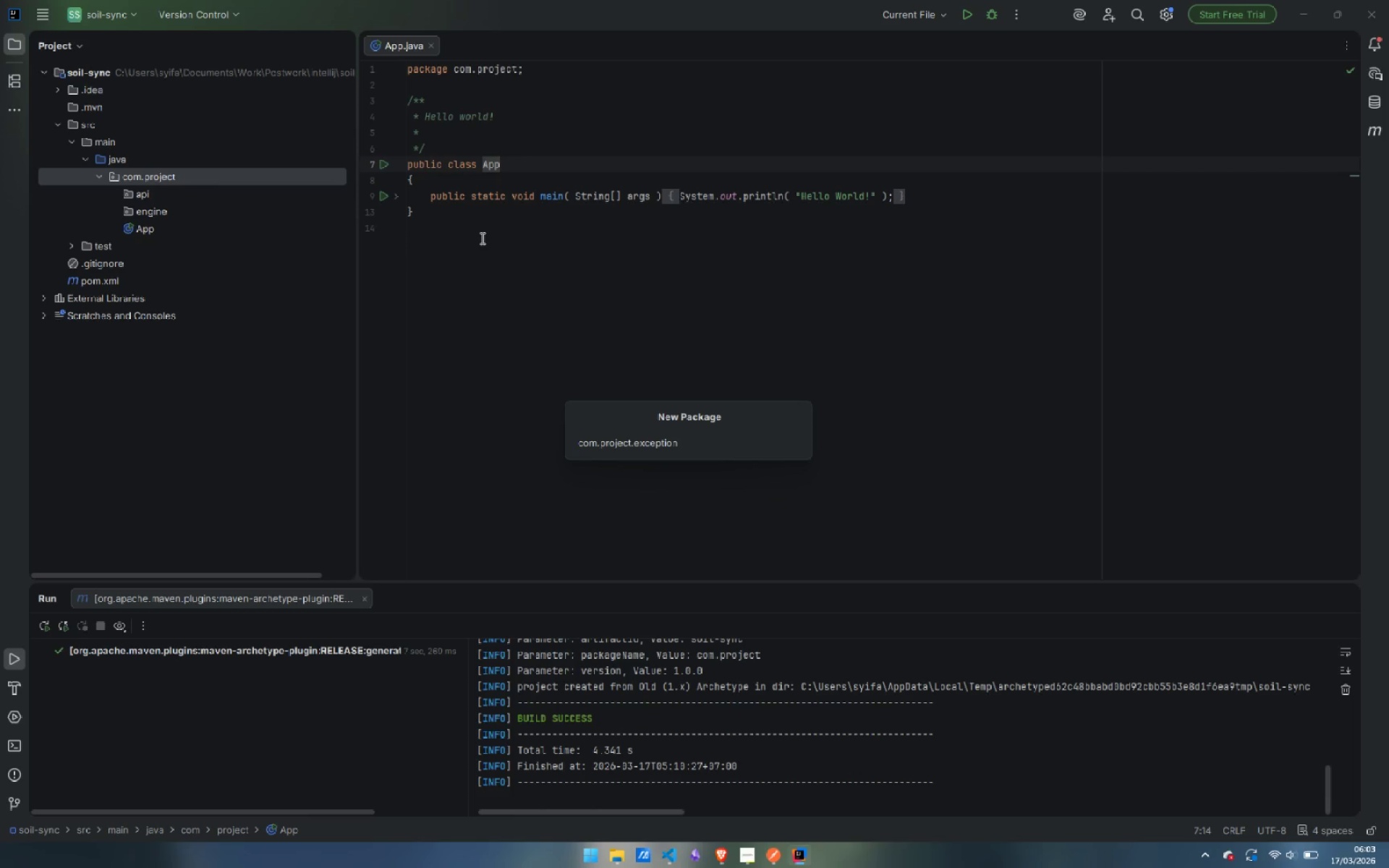 
key(Enter)
 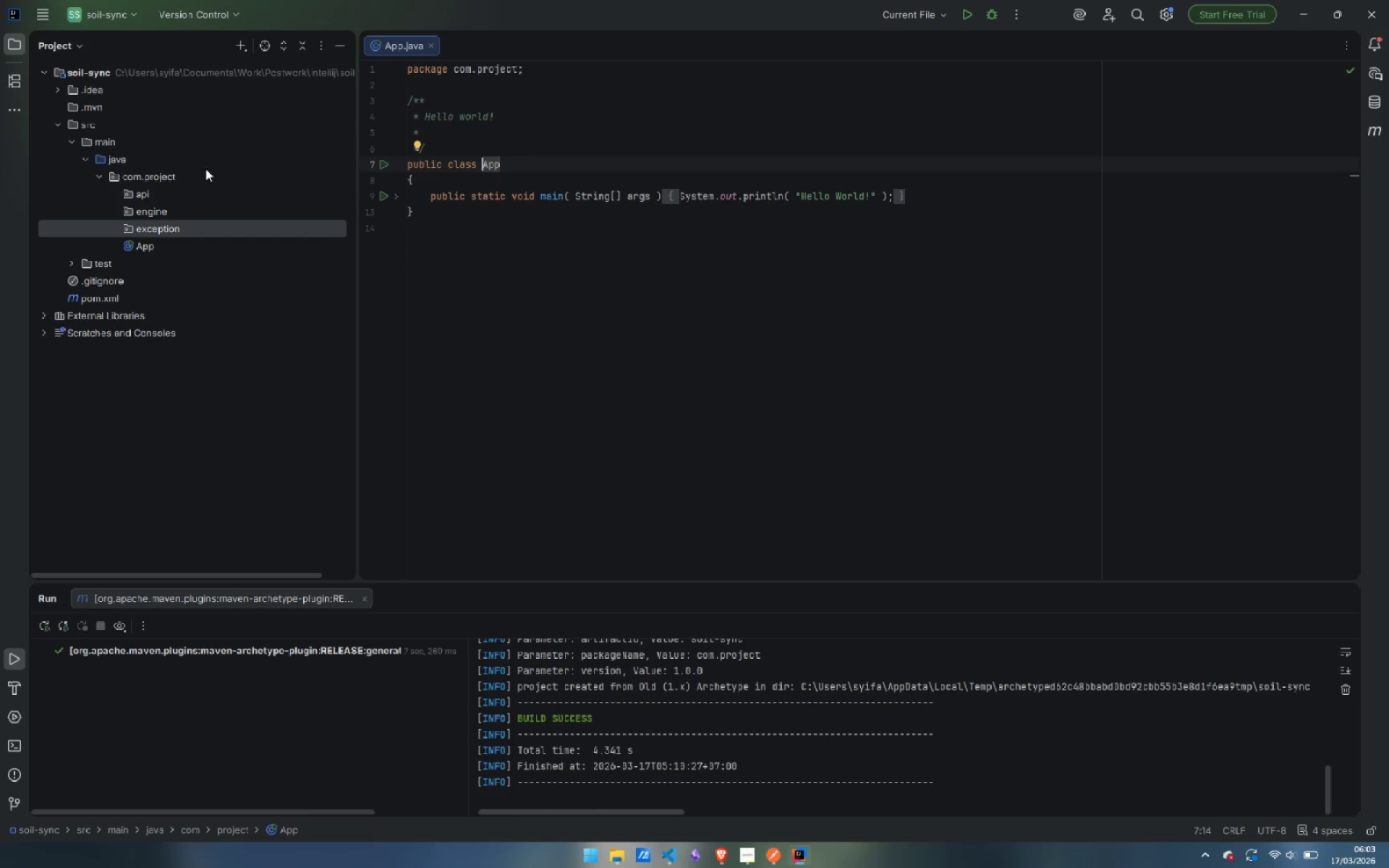 
right_click([142, 174])
 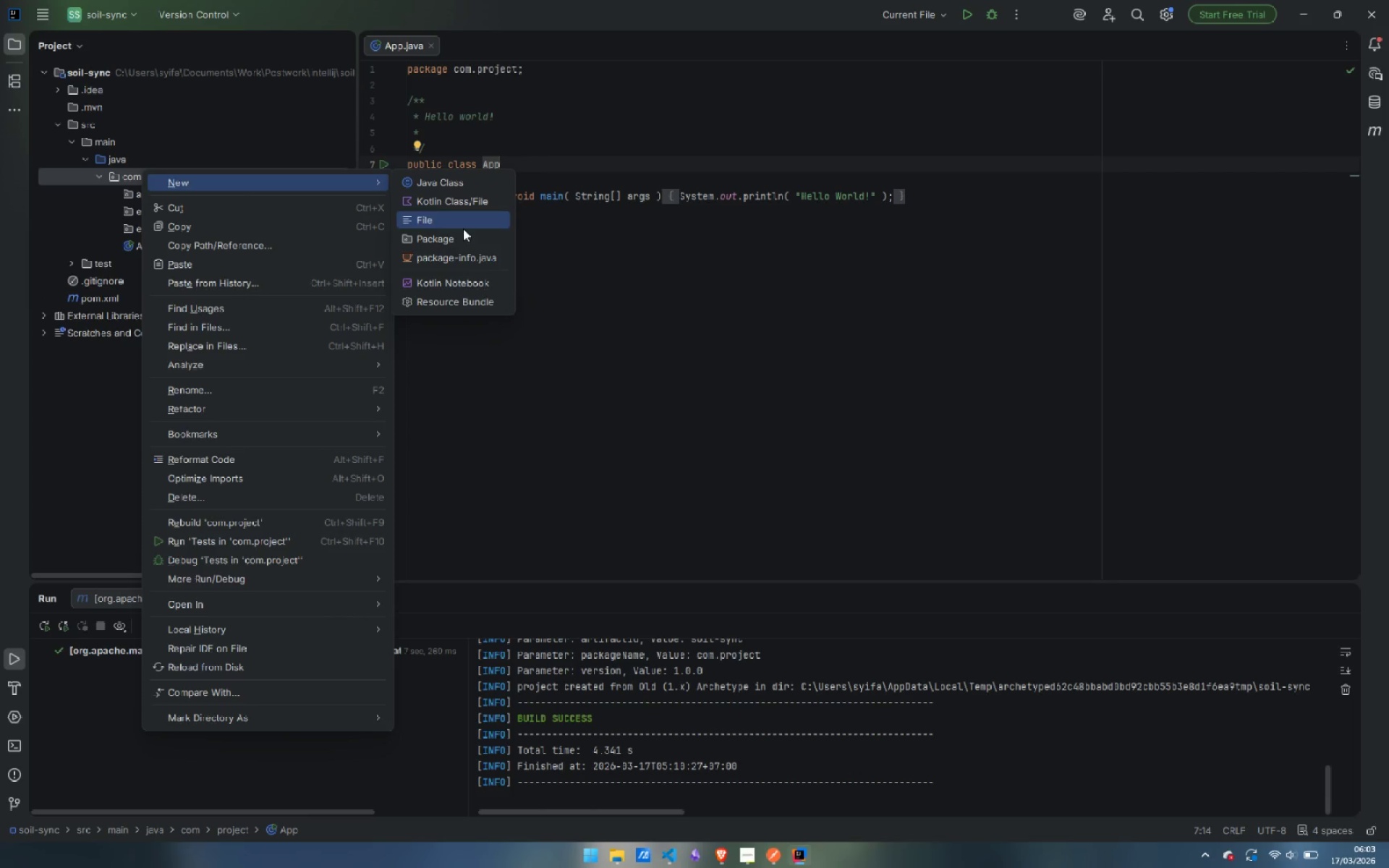 
left_click([462, 234])
 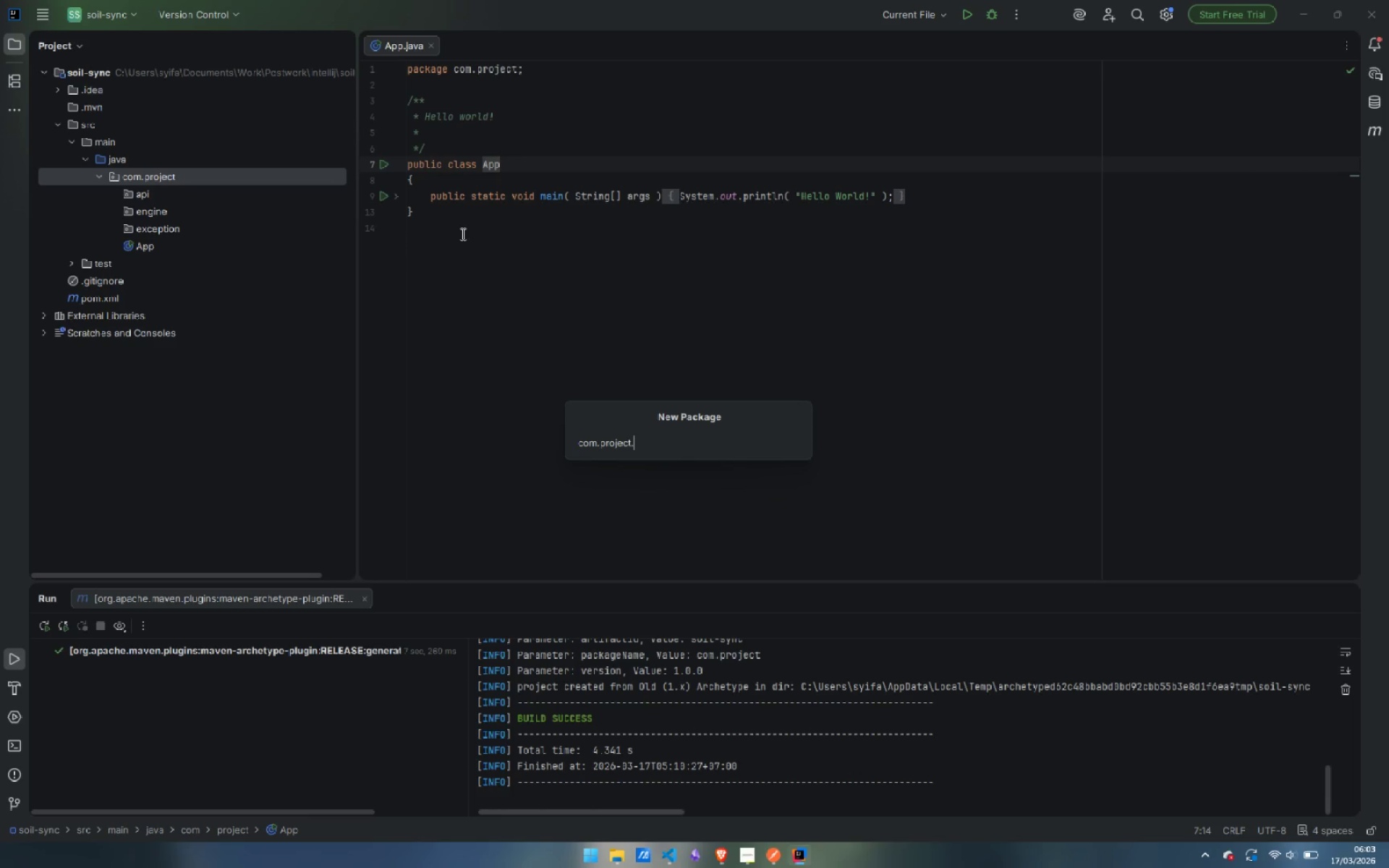 
type(formatter)
 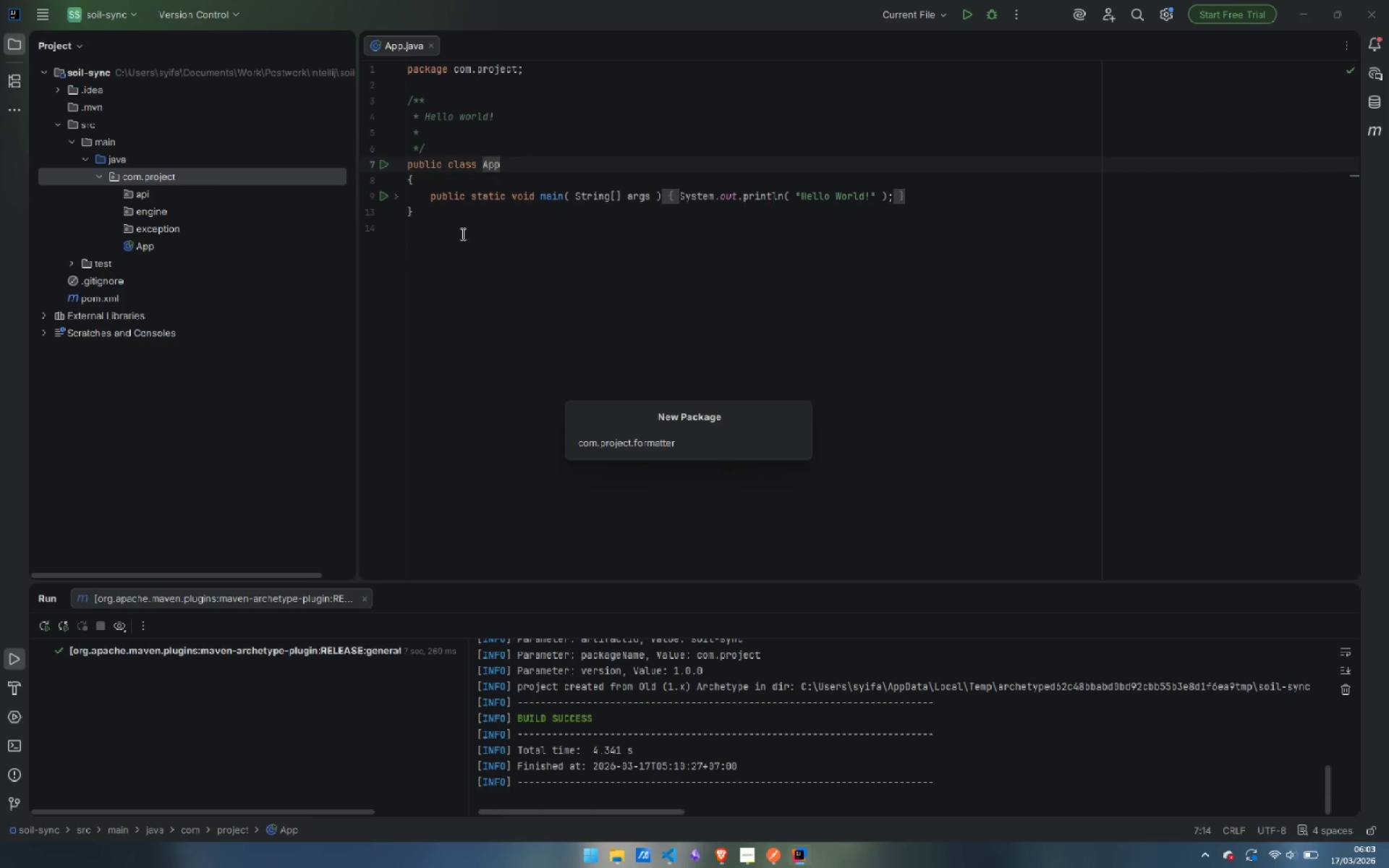 
key(Enter)
 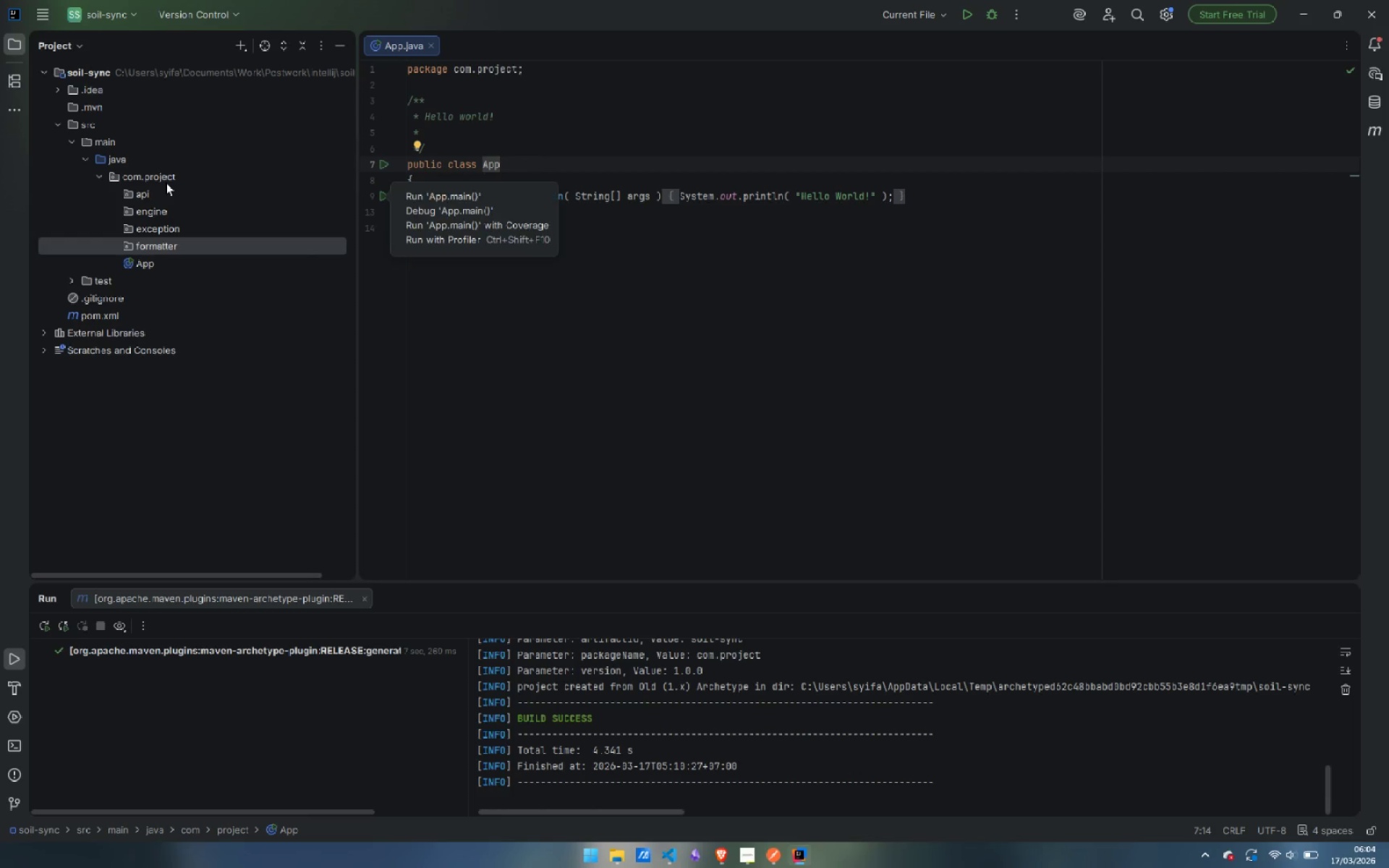 
wait(8.86)
 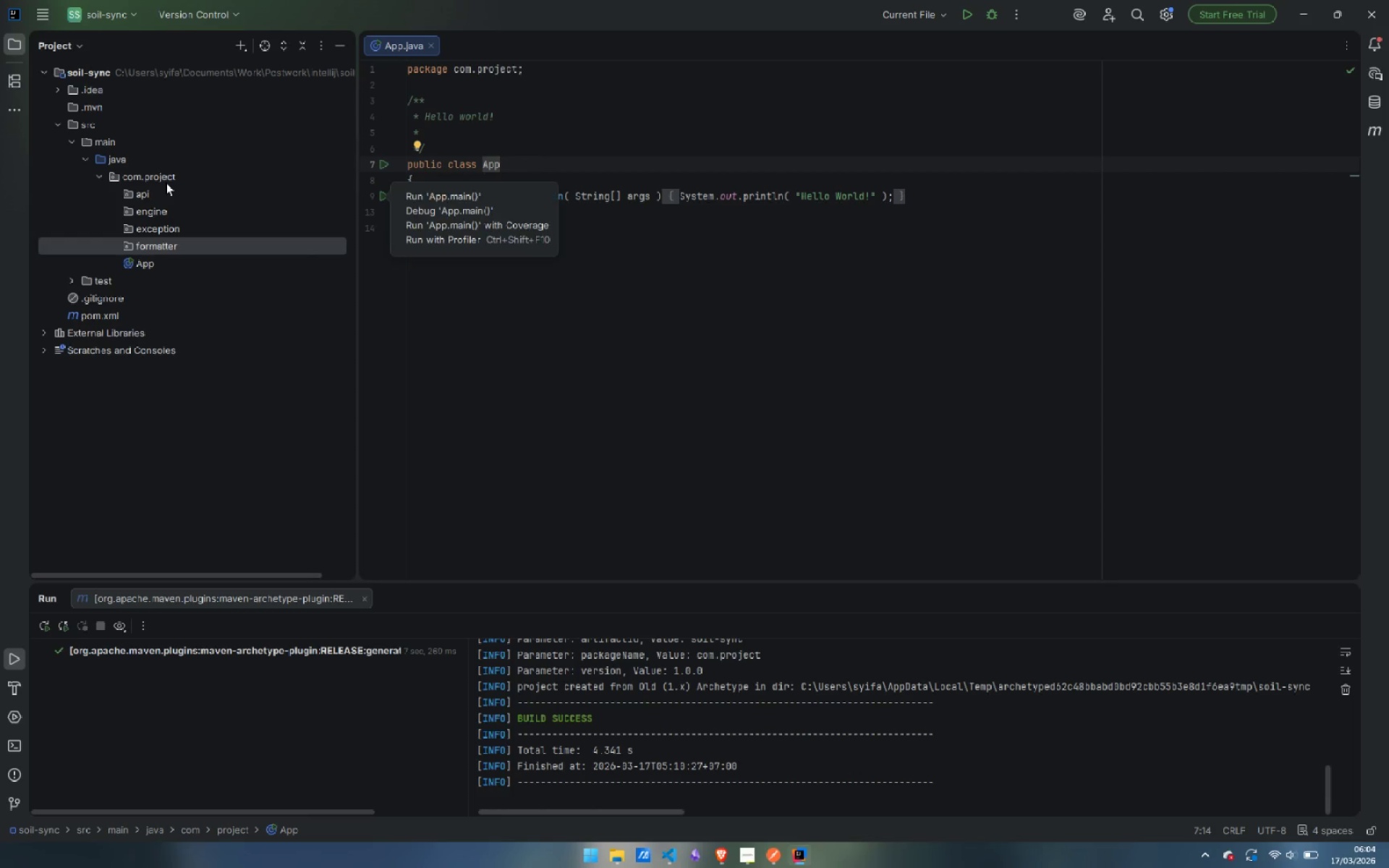 
right_click([159, 173])
 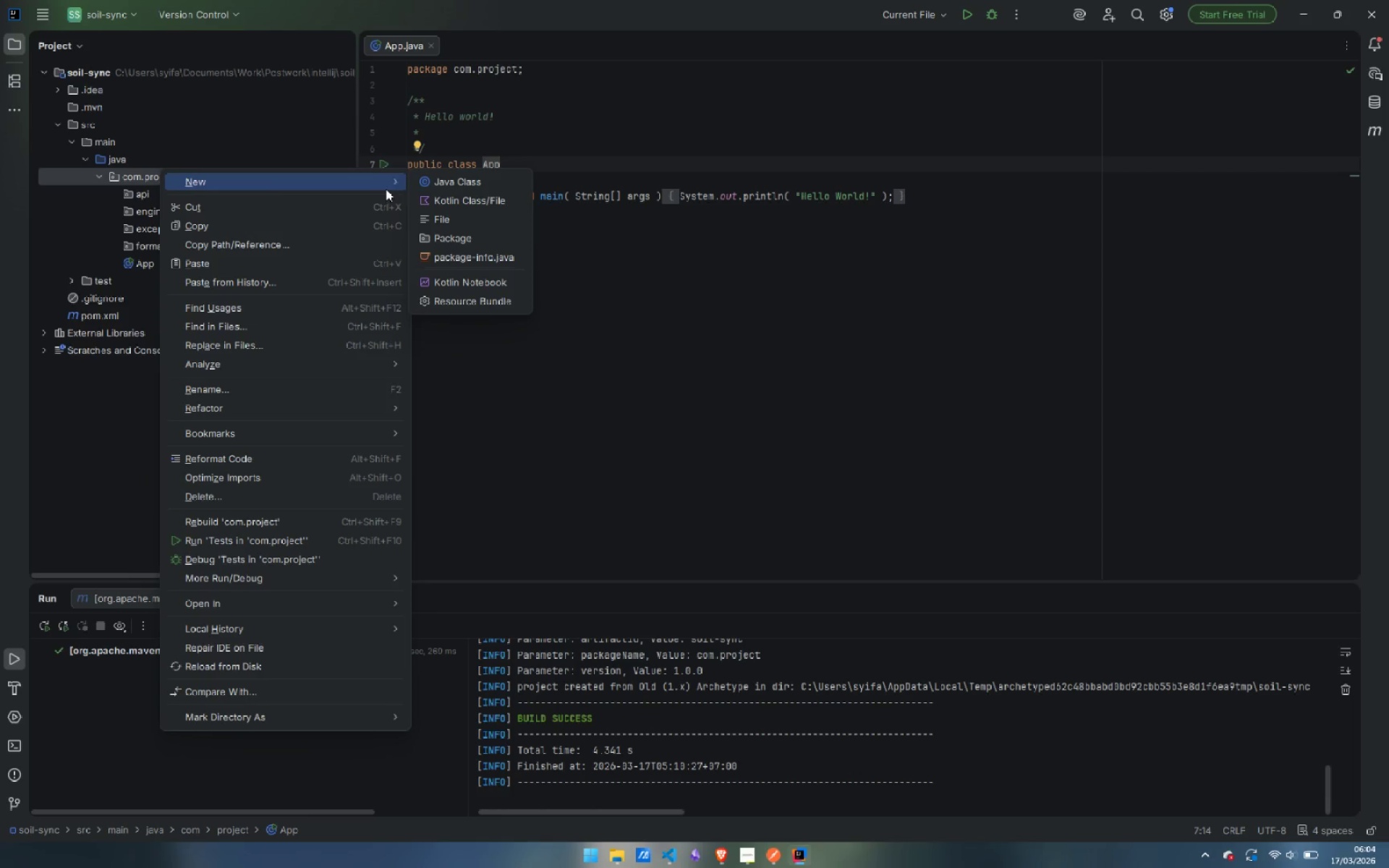 
left_click([461, 234])
 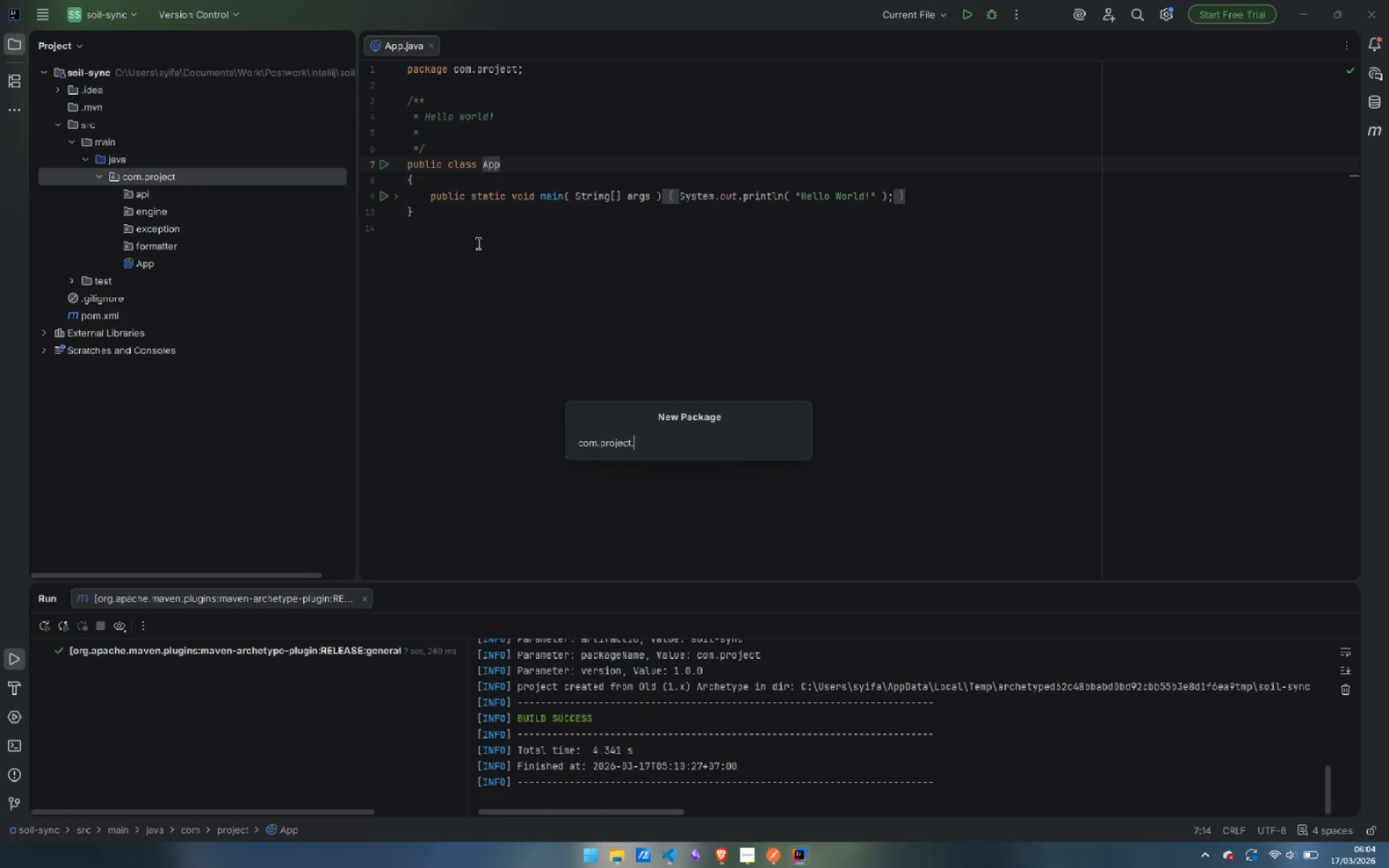 
type(model)
 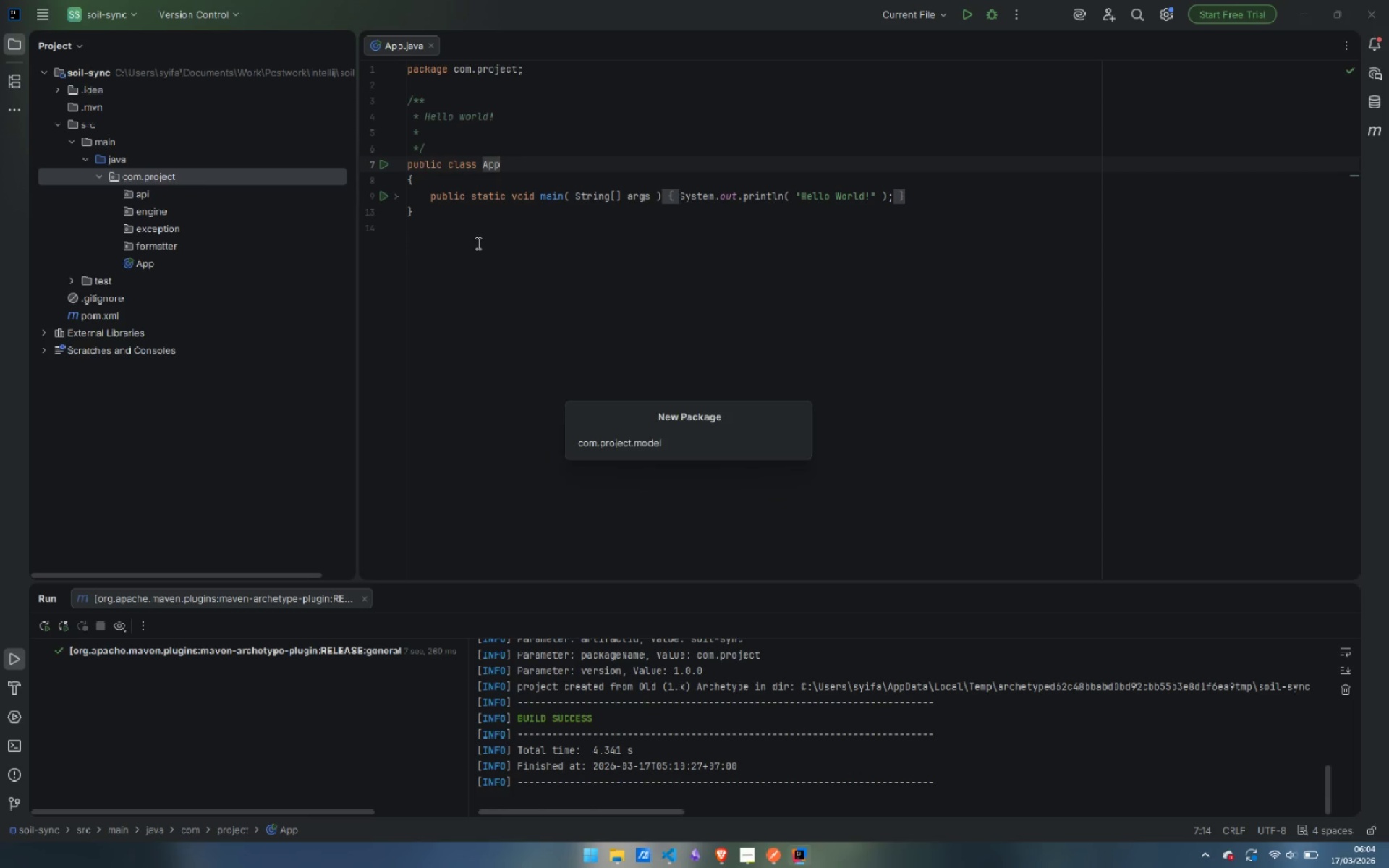 
key(Enter)
 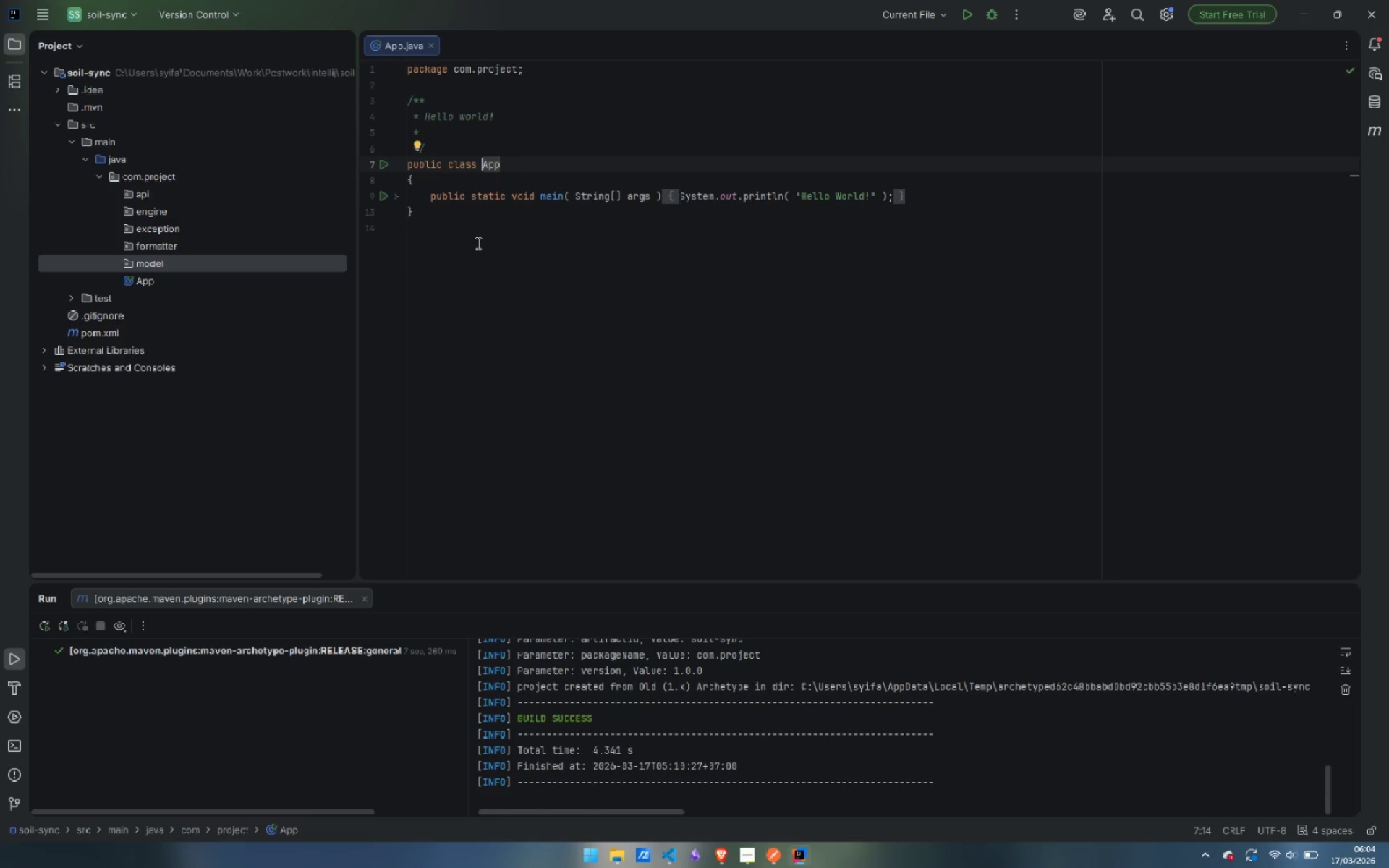 
wait(11.08)
 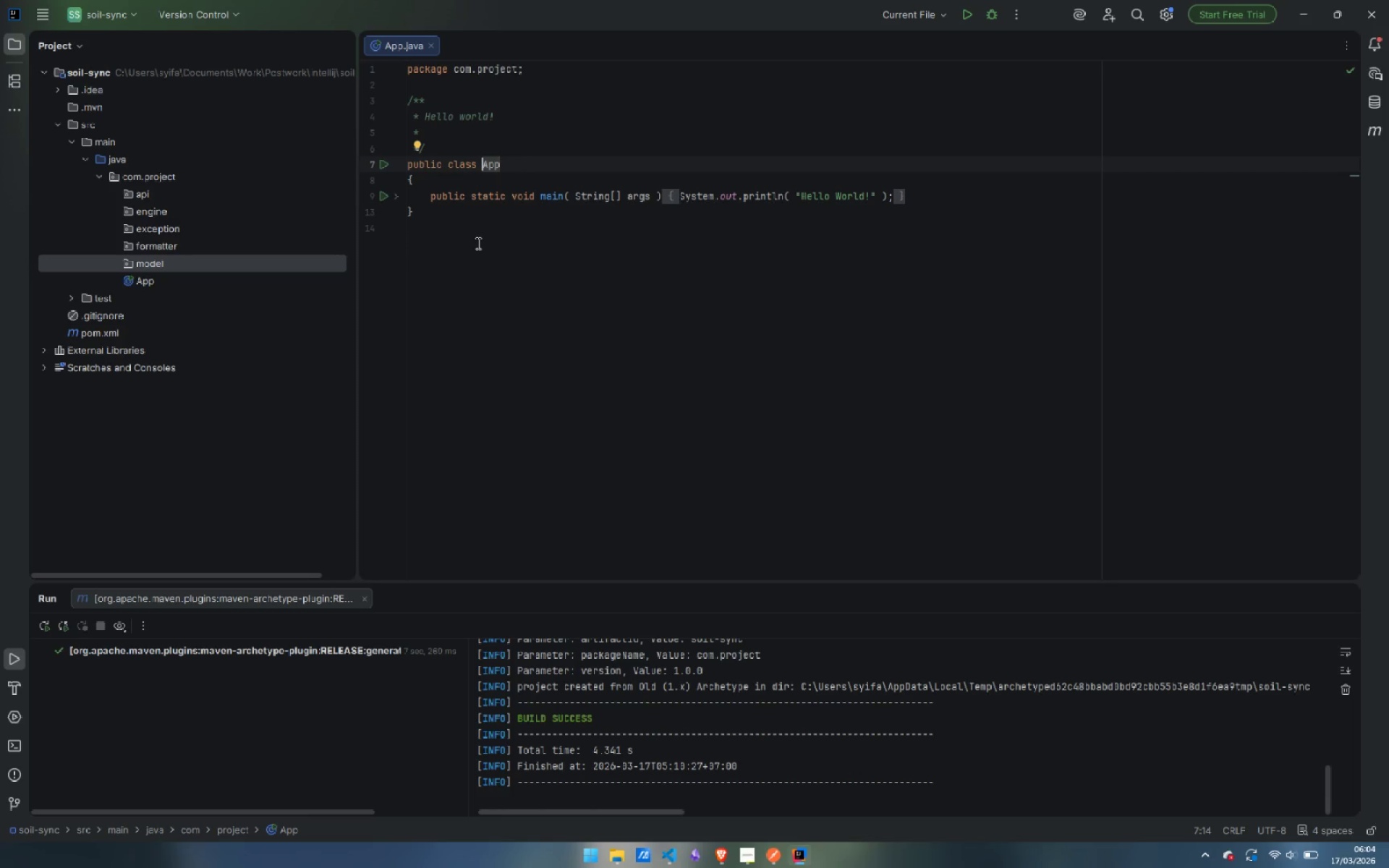 
right_click([150, 261])
 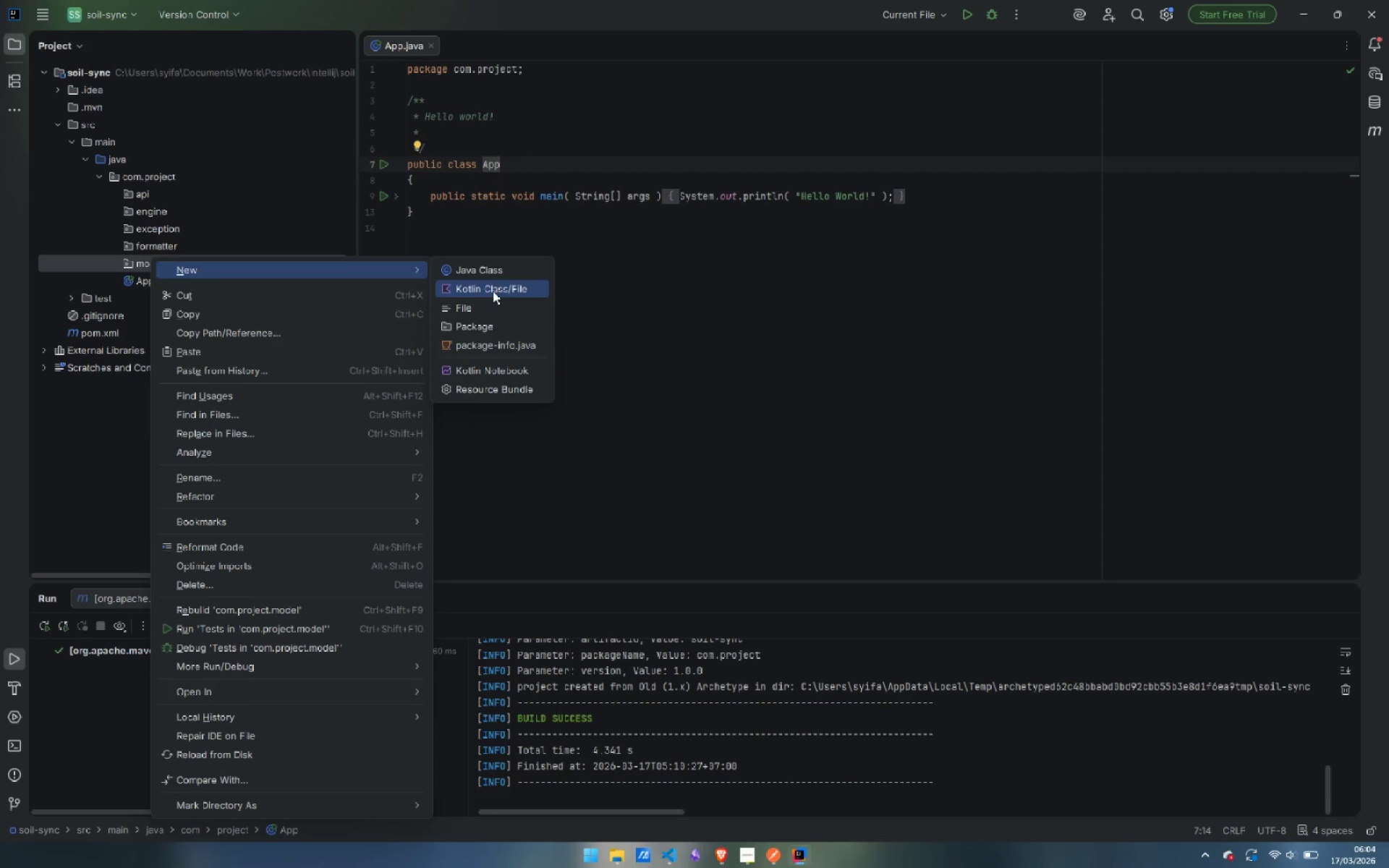 
wait(6.78)
 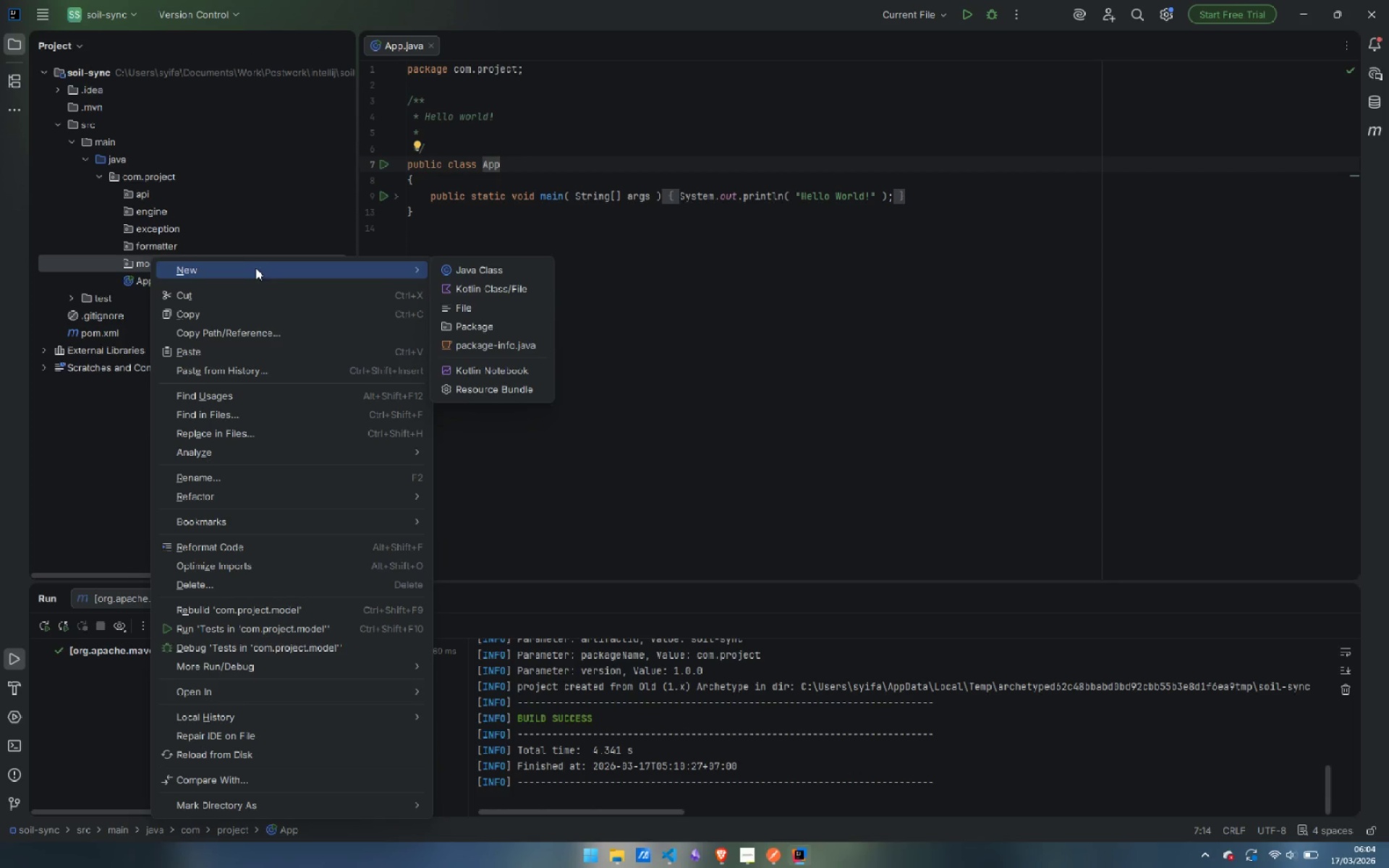 
left_click([522, 265])
 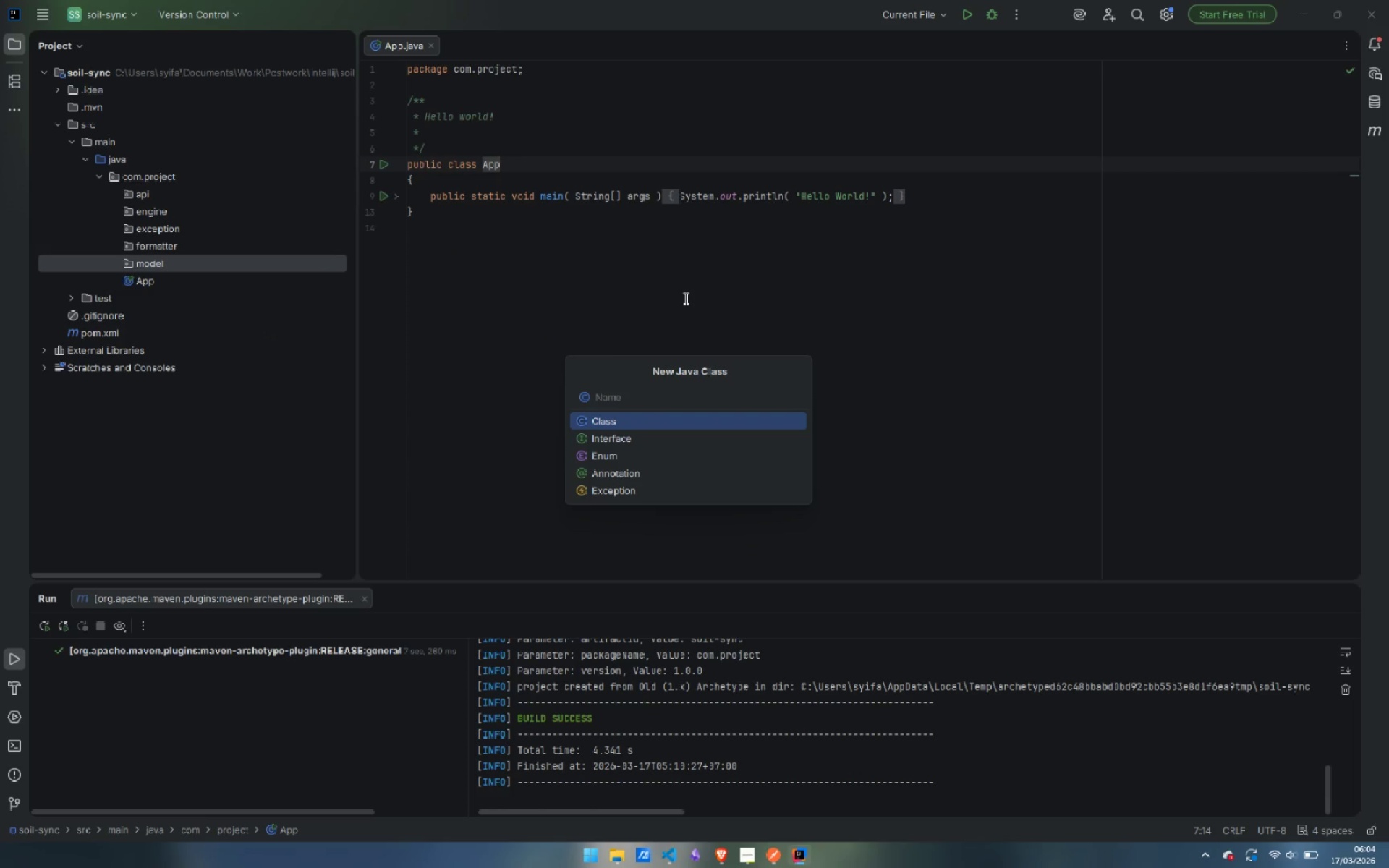 
type(WeatherData)
 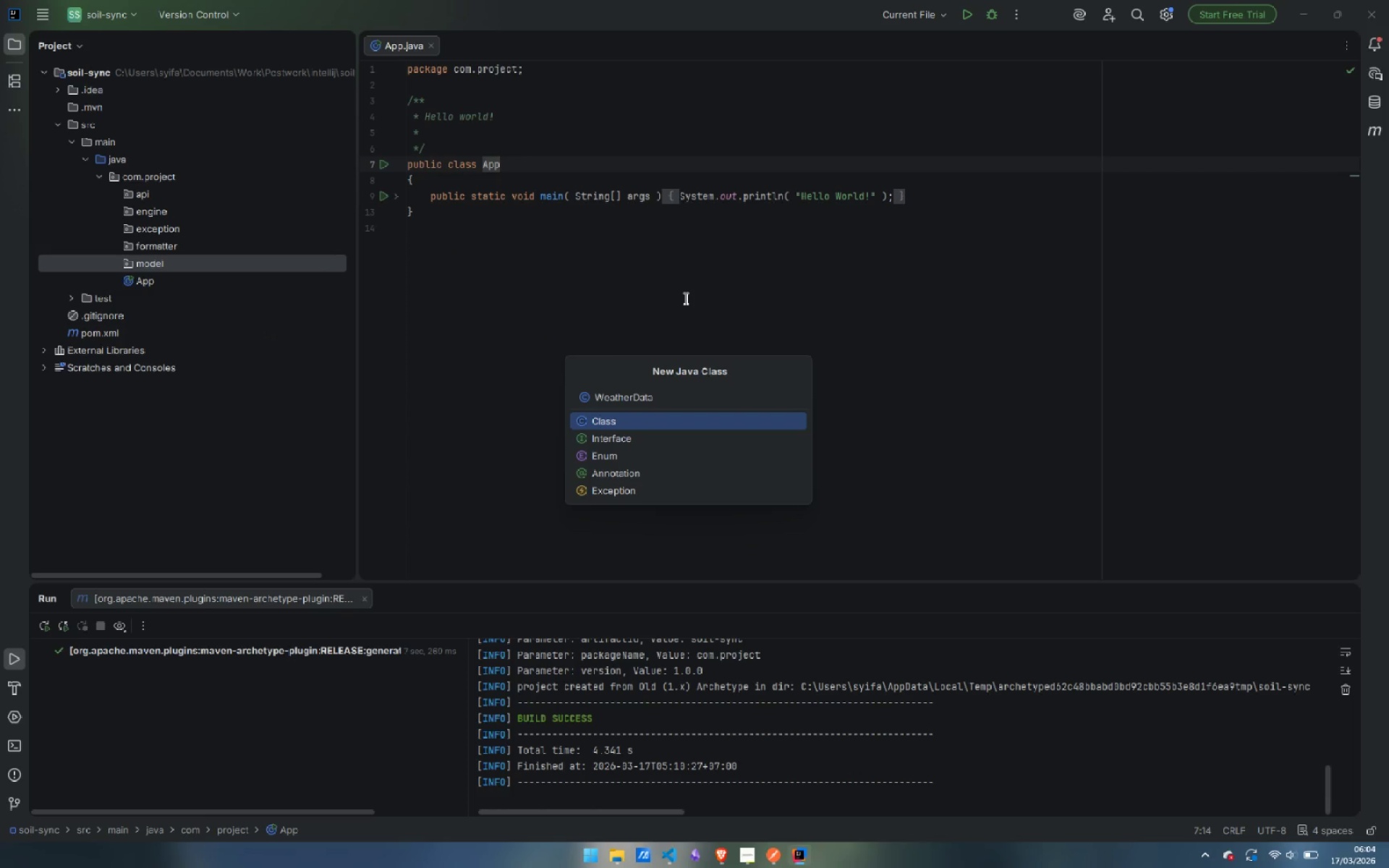 
key(Enter)
 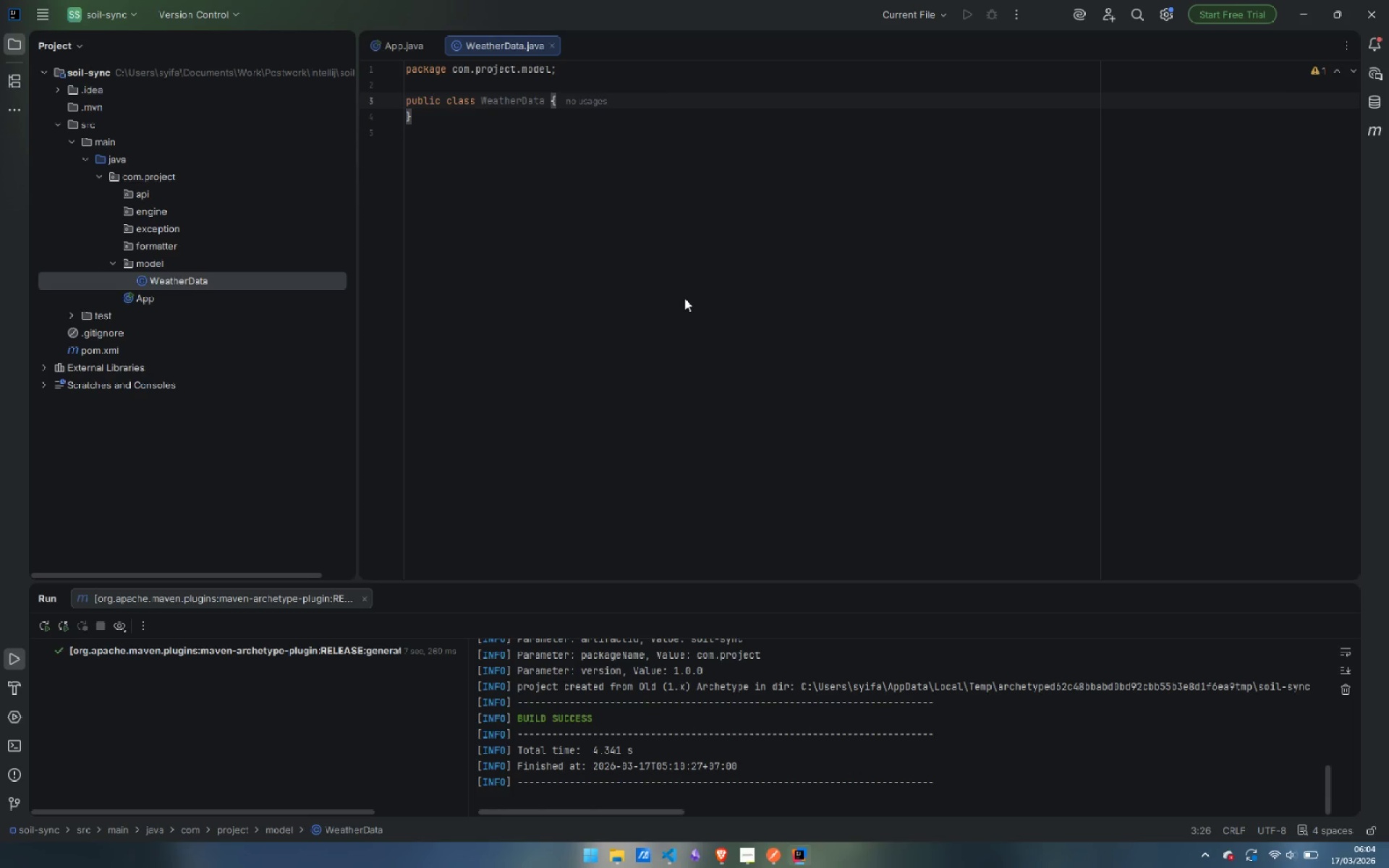 
wait(7.33)
 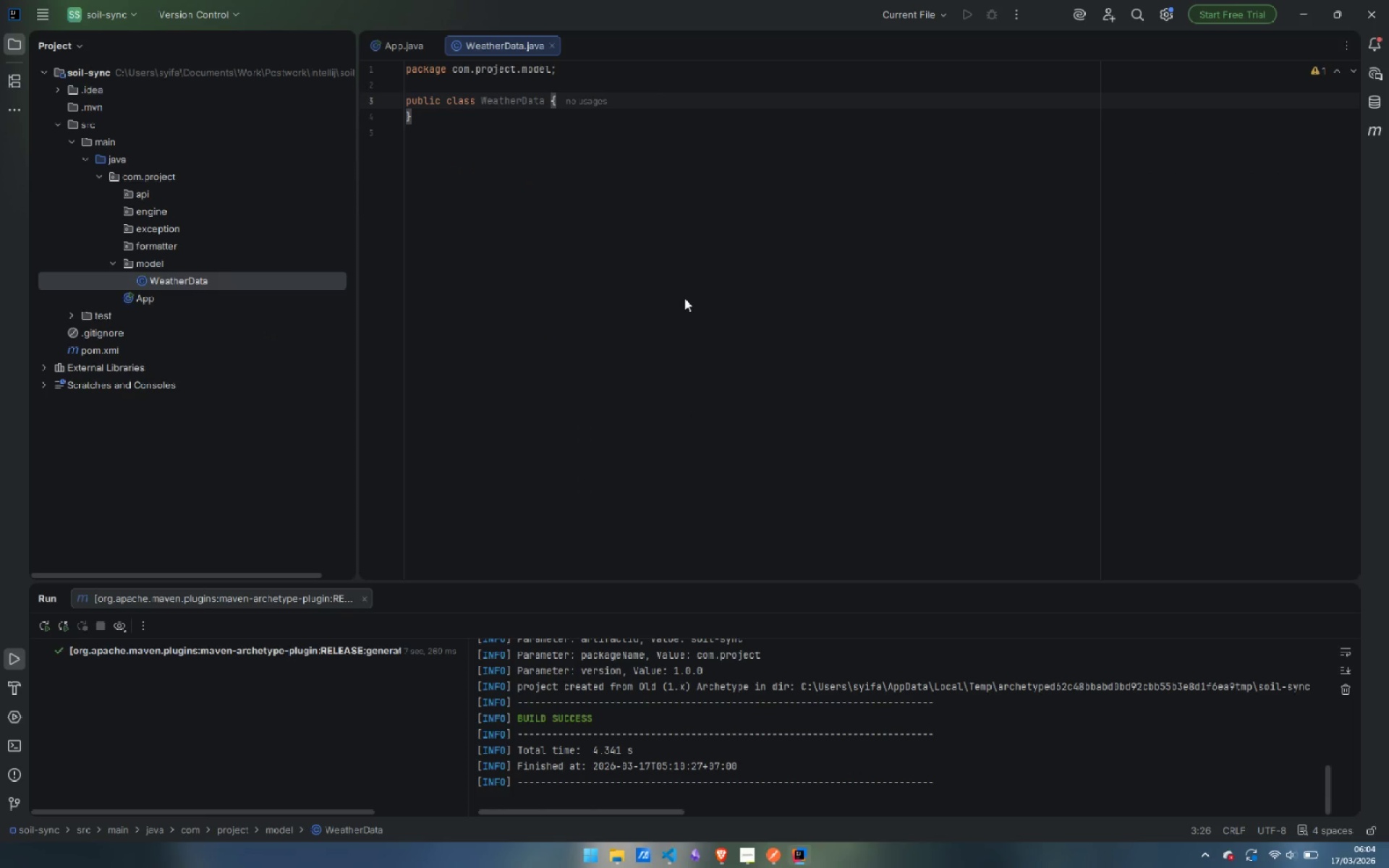 
key(ArrowRight)
 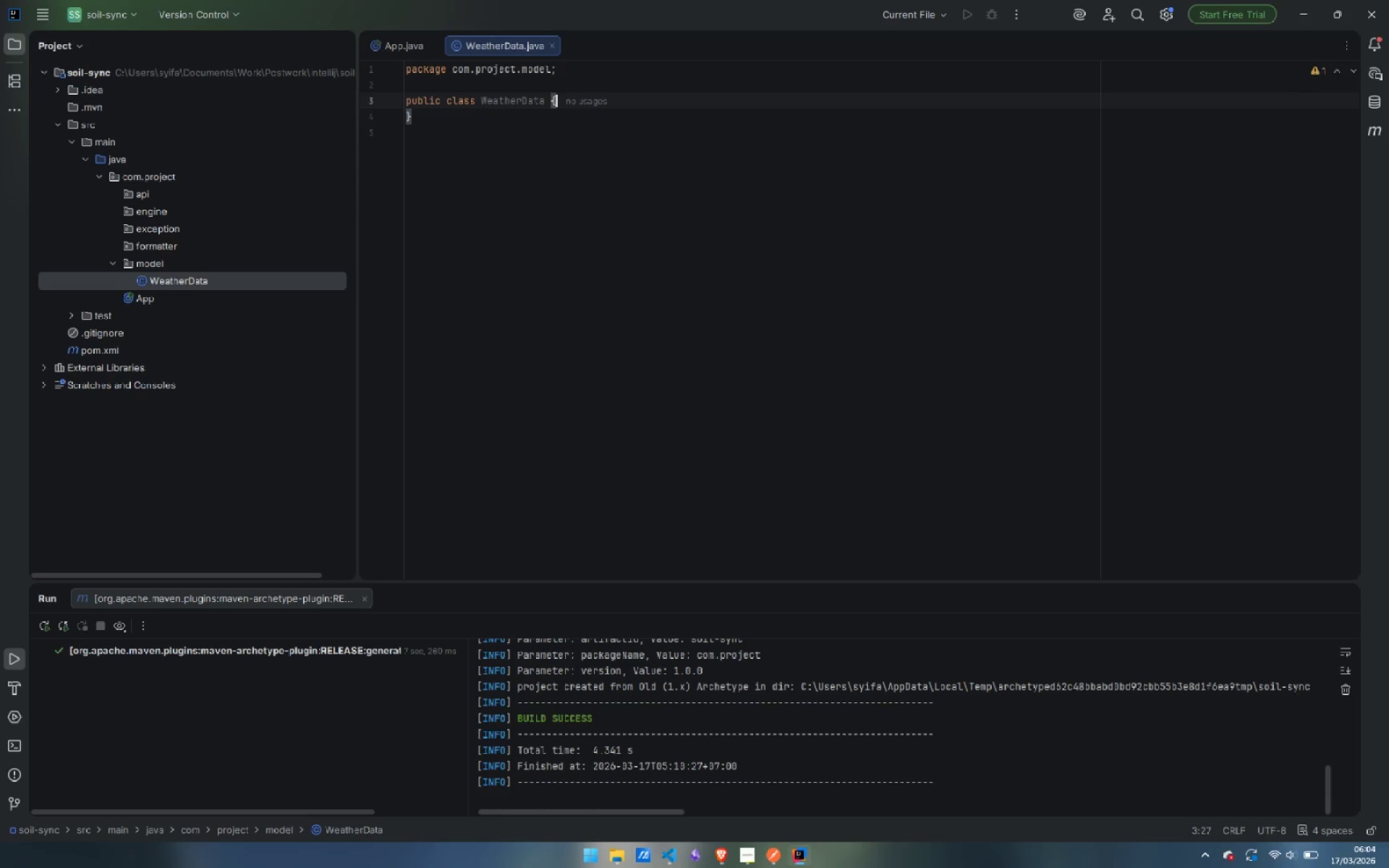 
key(Enter)
 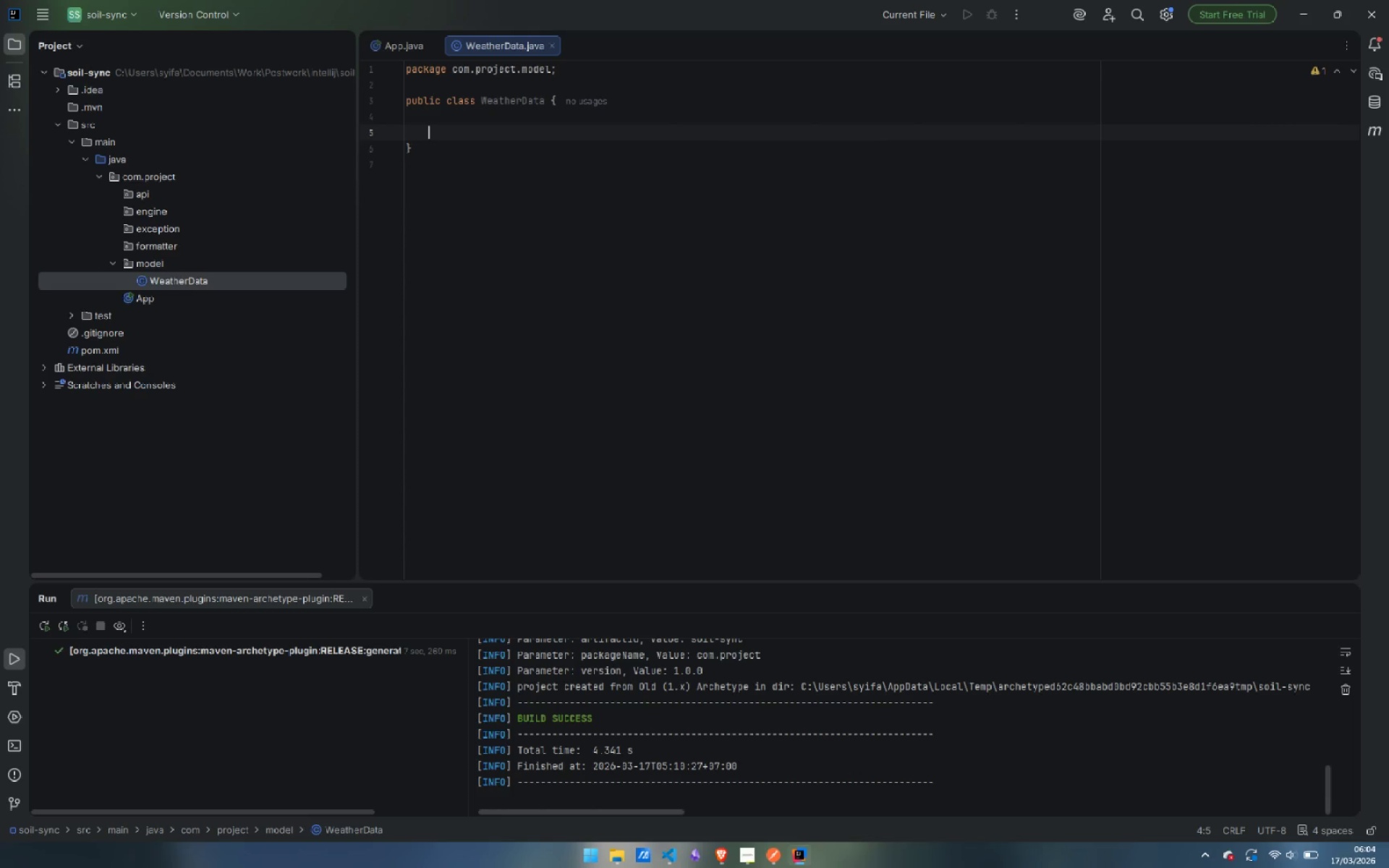 
key(Enter)
 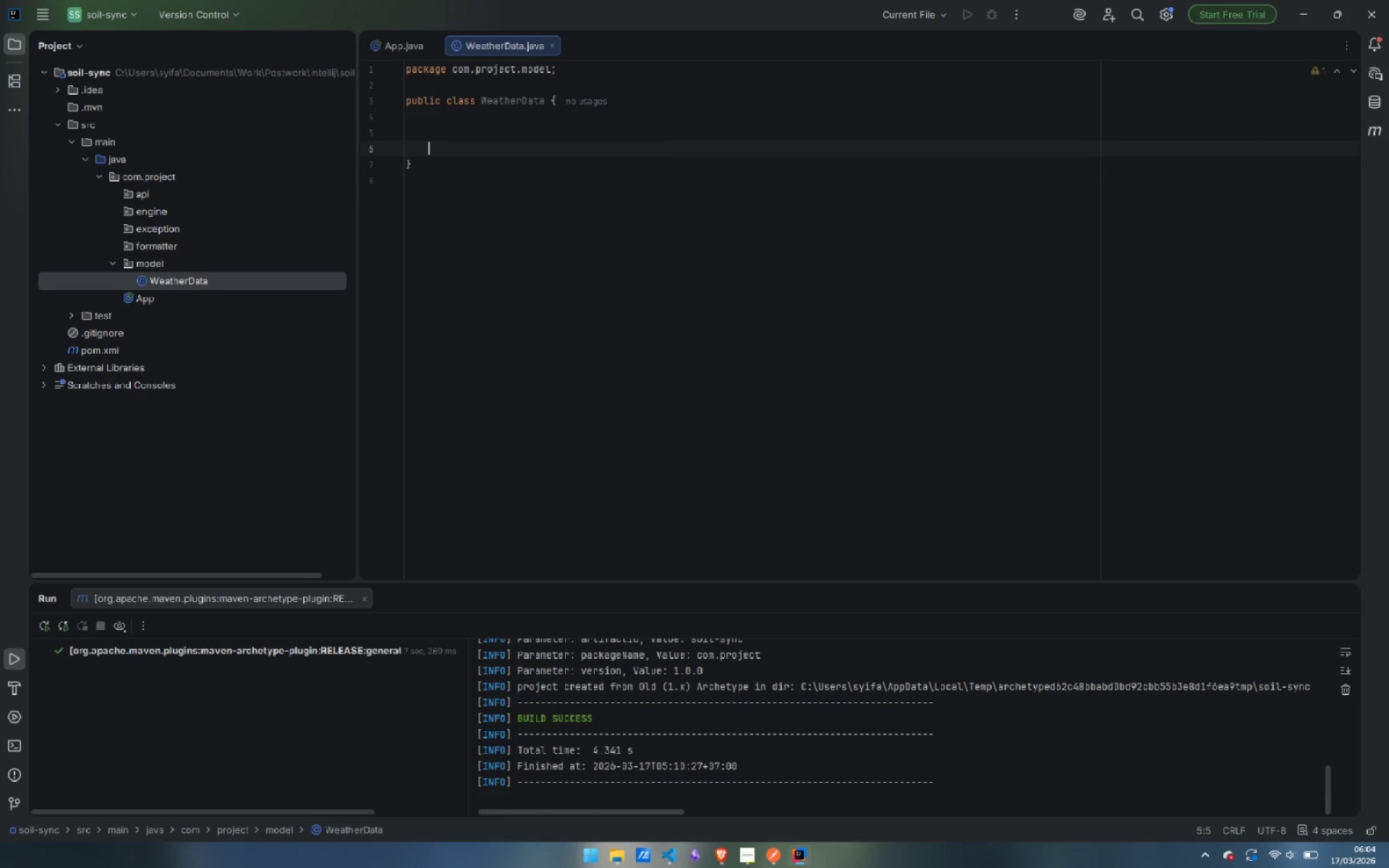 
key(Enter)
 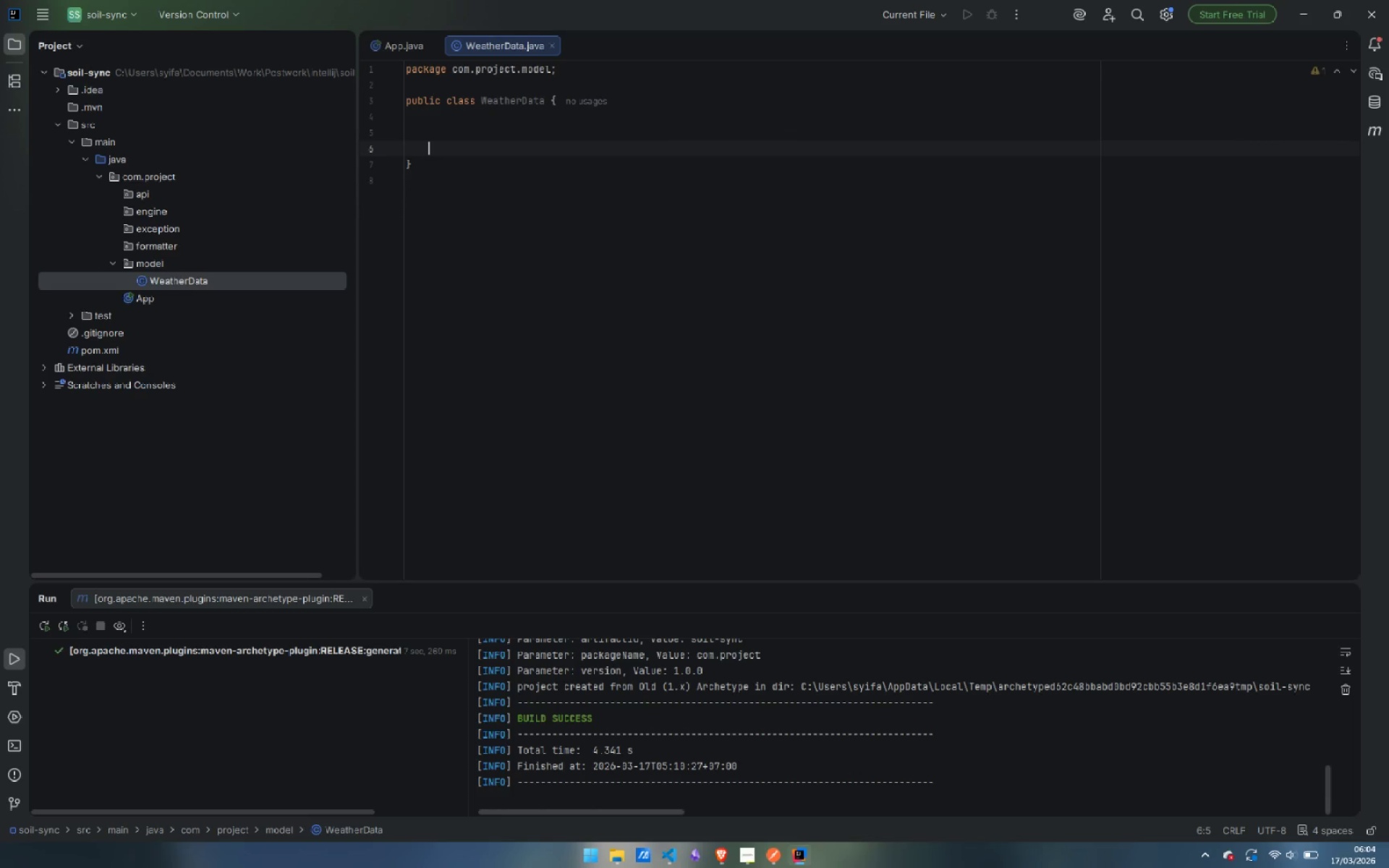 
key(ArrowUp)
 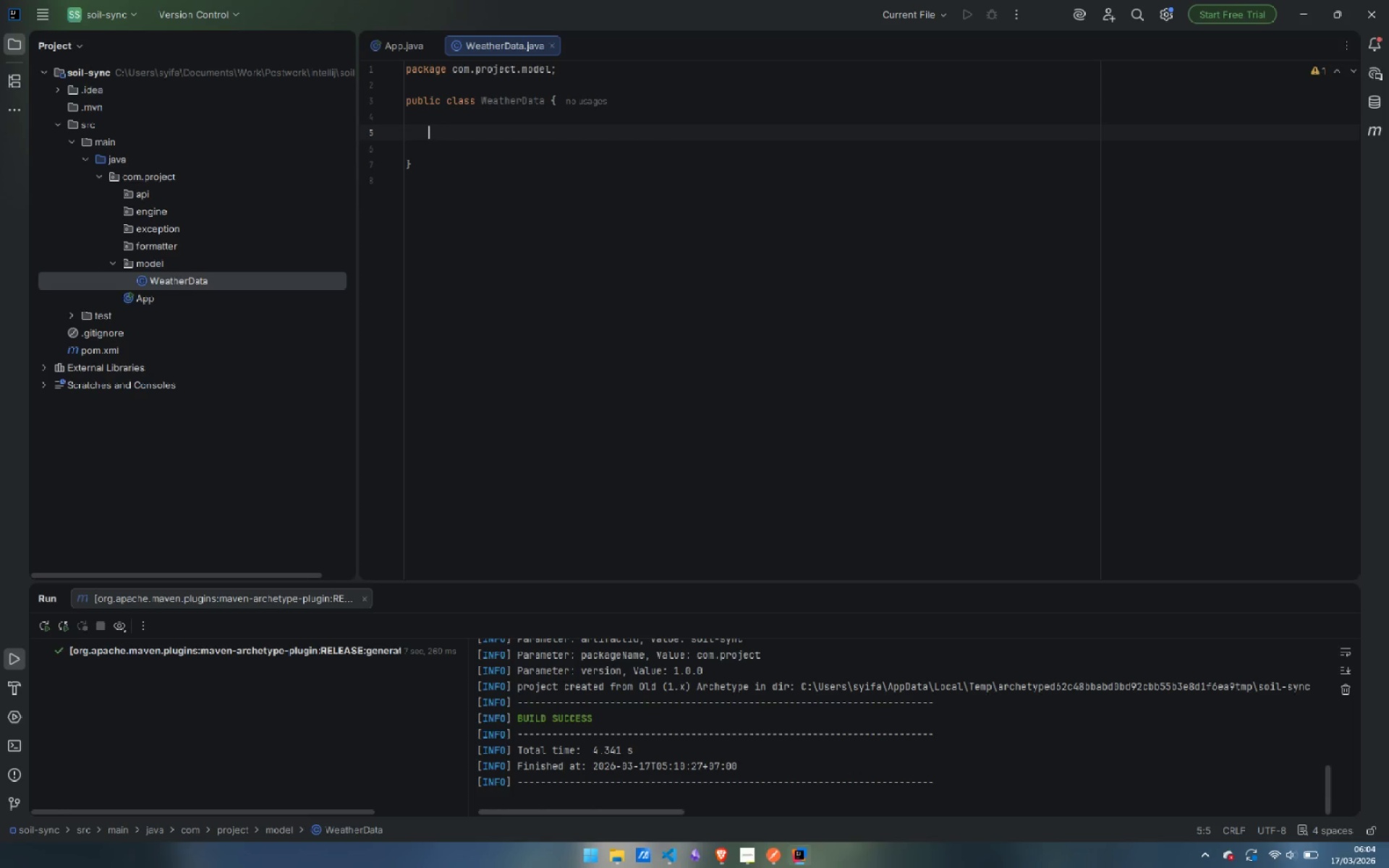 
wait(7.25)
 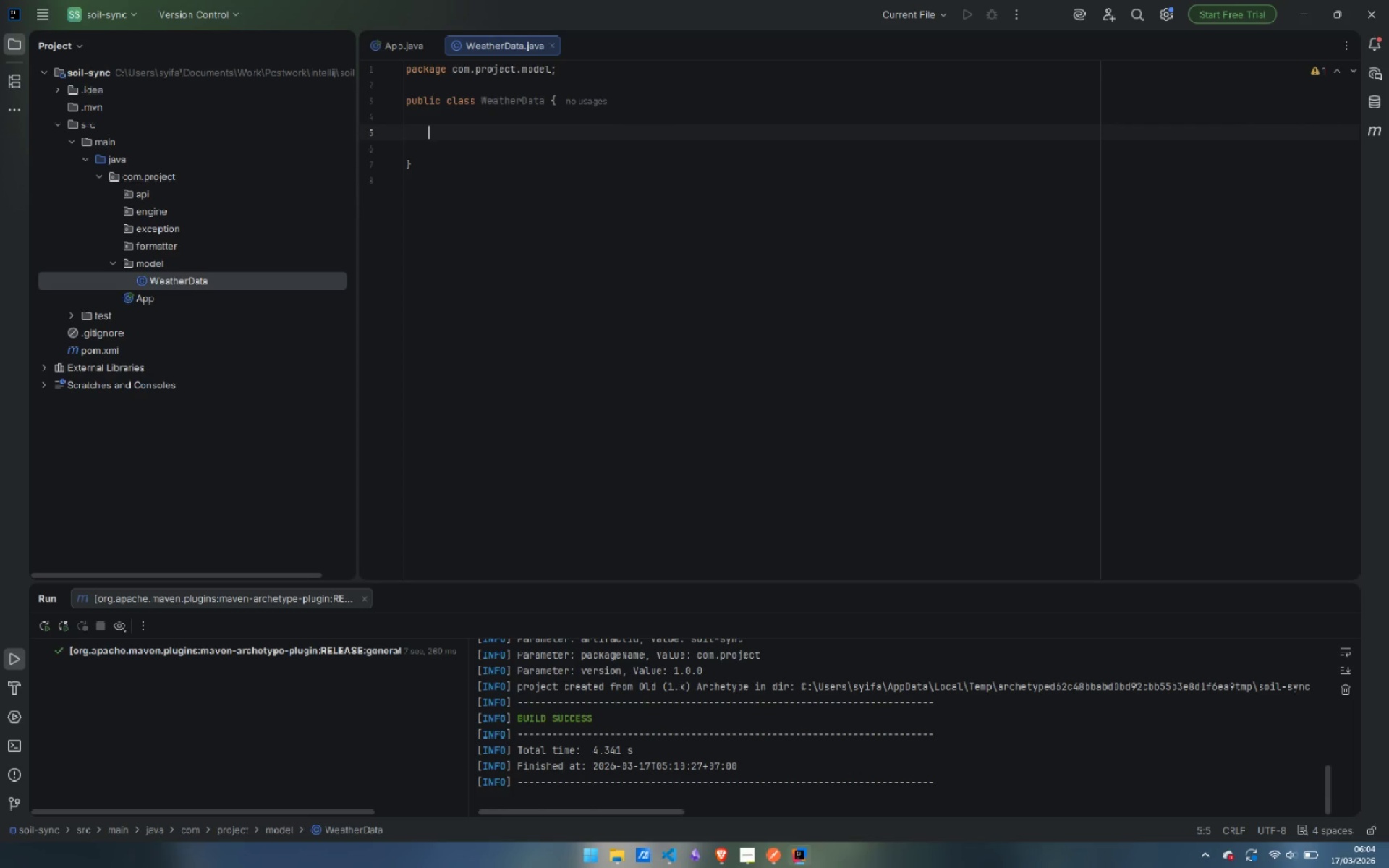 
type(private final String cityName;)
 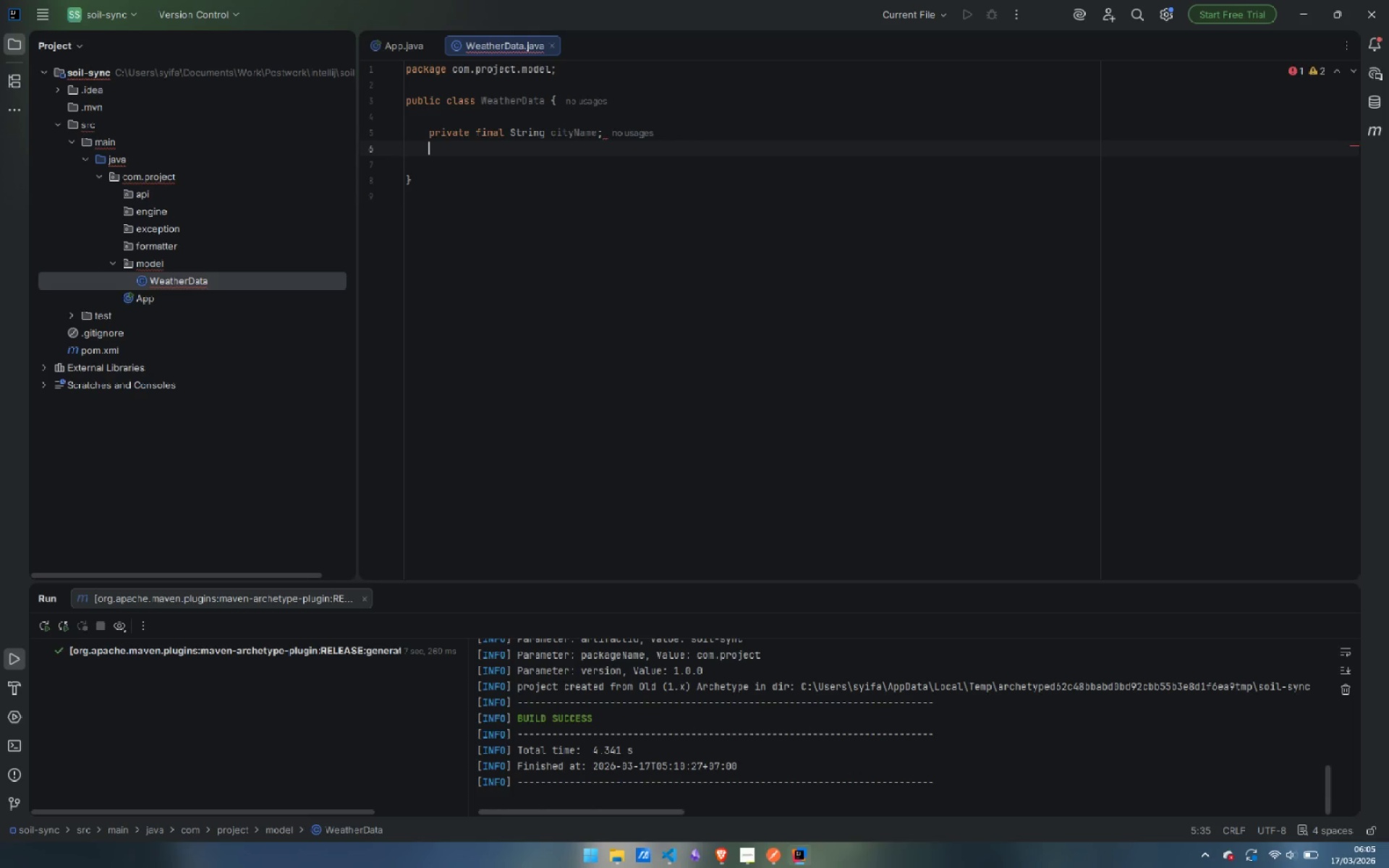 
key(Enter)
 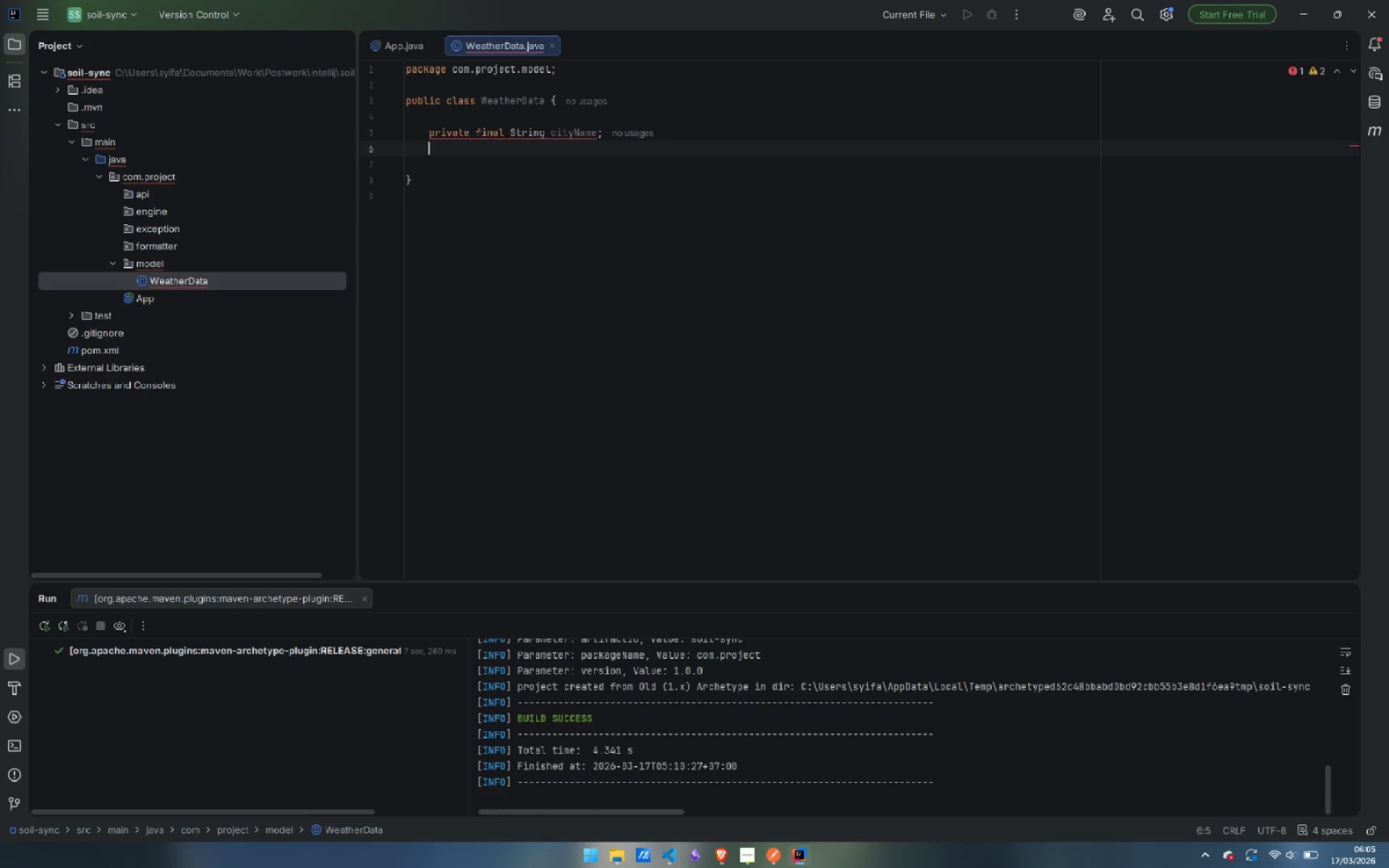 
type(private final double temperatire)
key(Backspace)
key(Backspace)
key(Backspace)
type(ureFahrenheit;)
 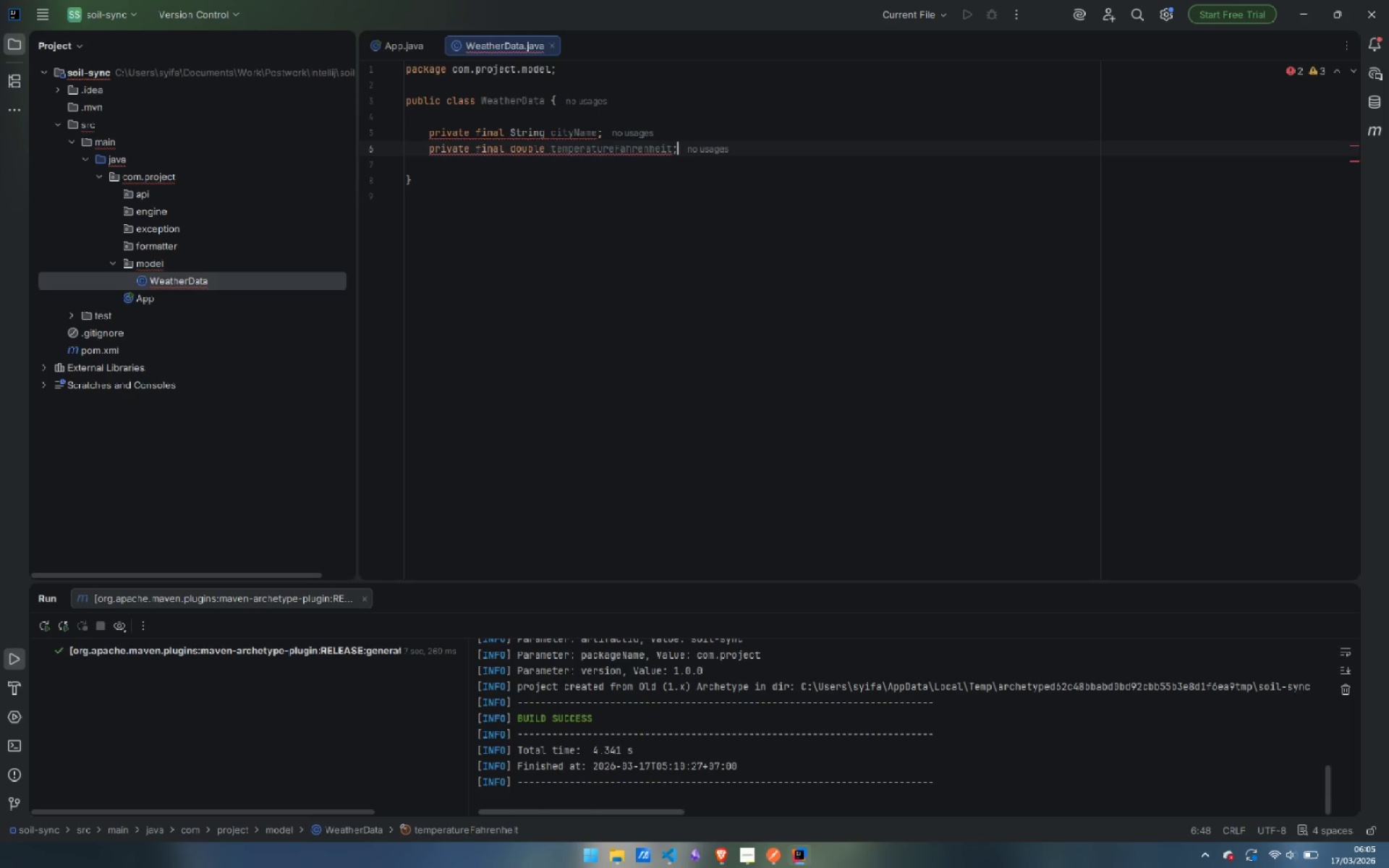 
key(Enter)
 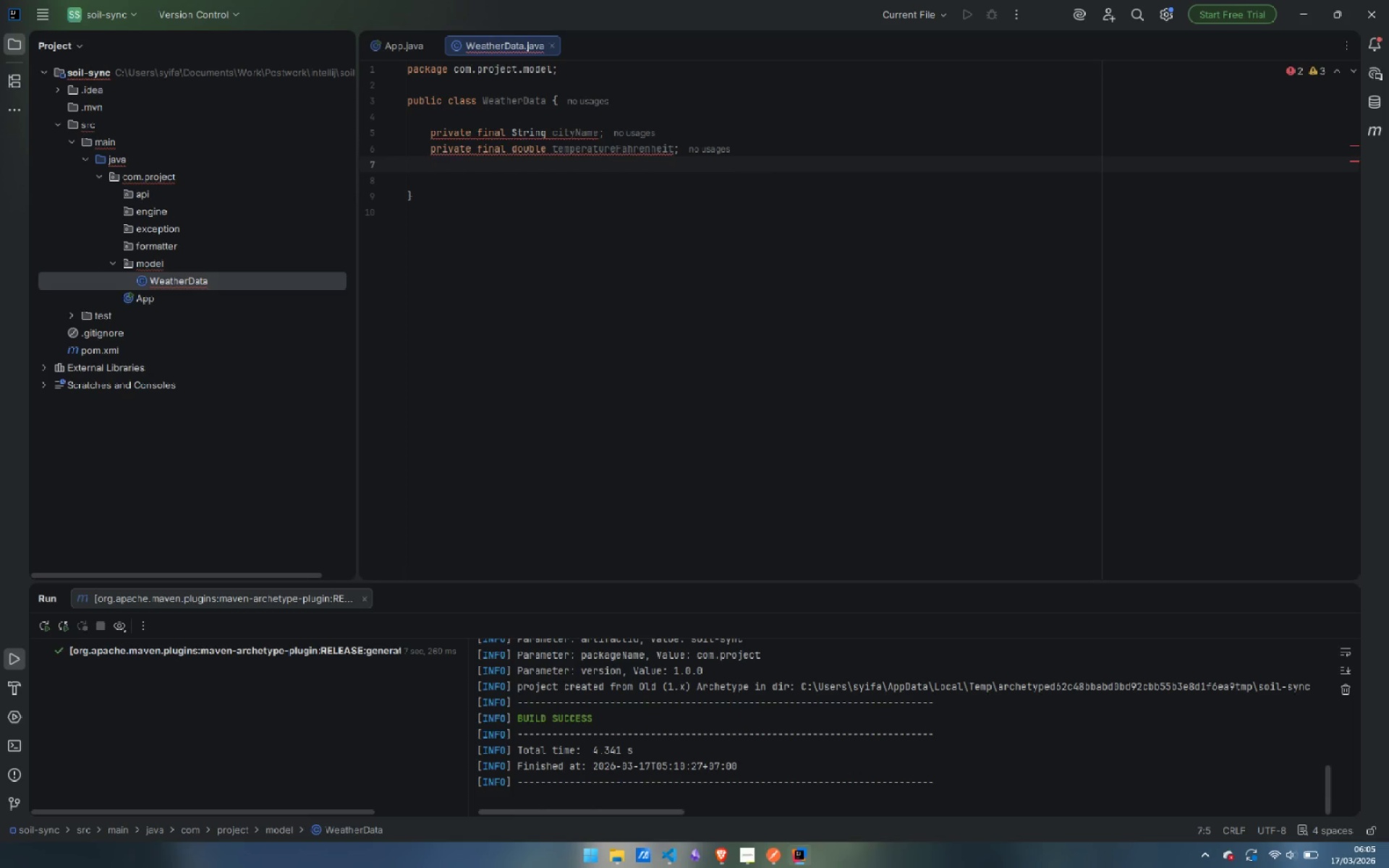 
type(private final int humidityPercent;)
 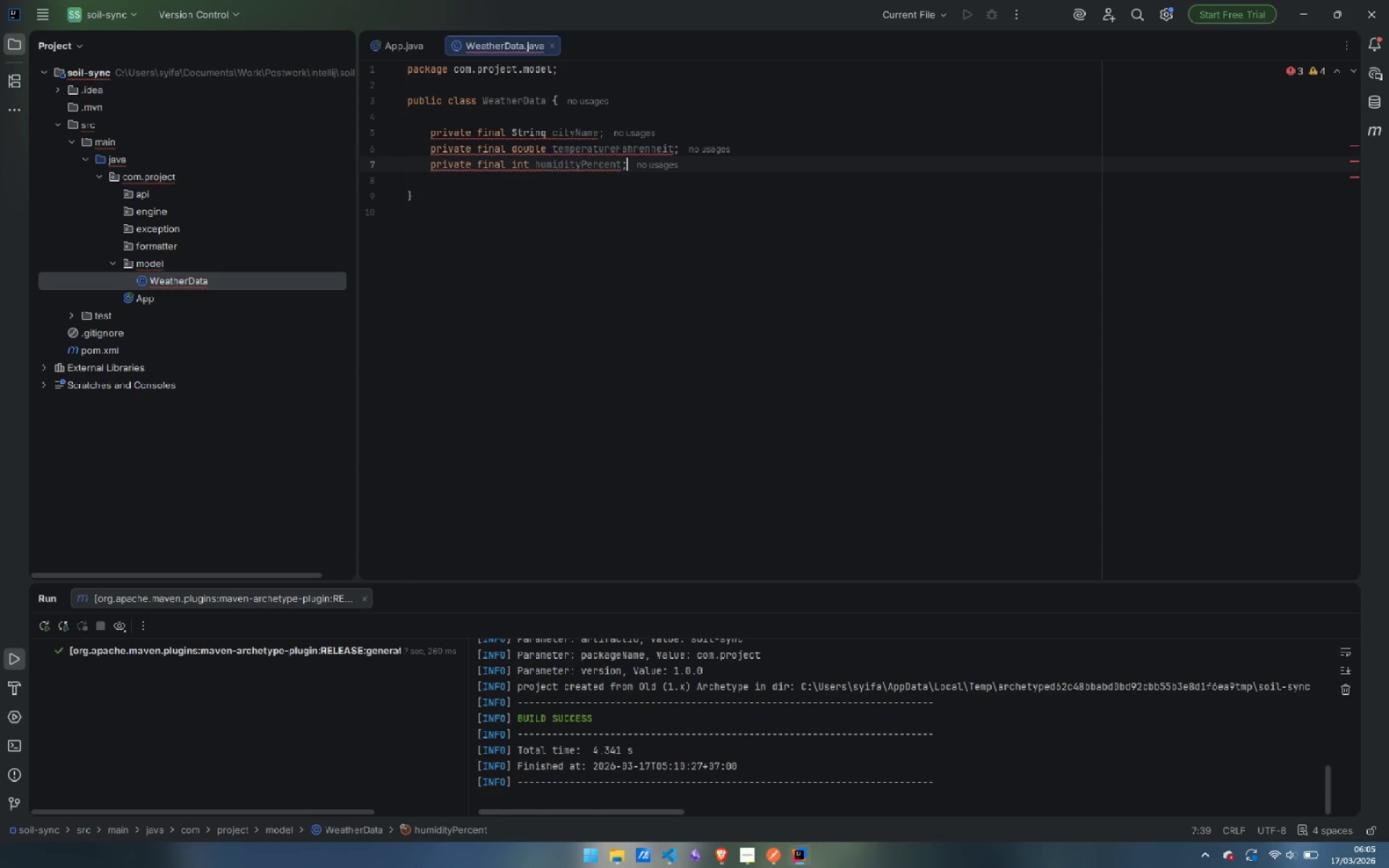 
key(Enter)
 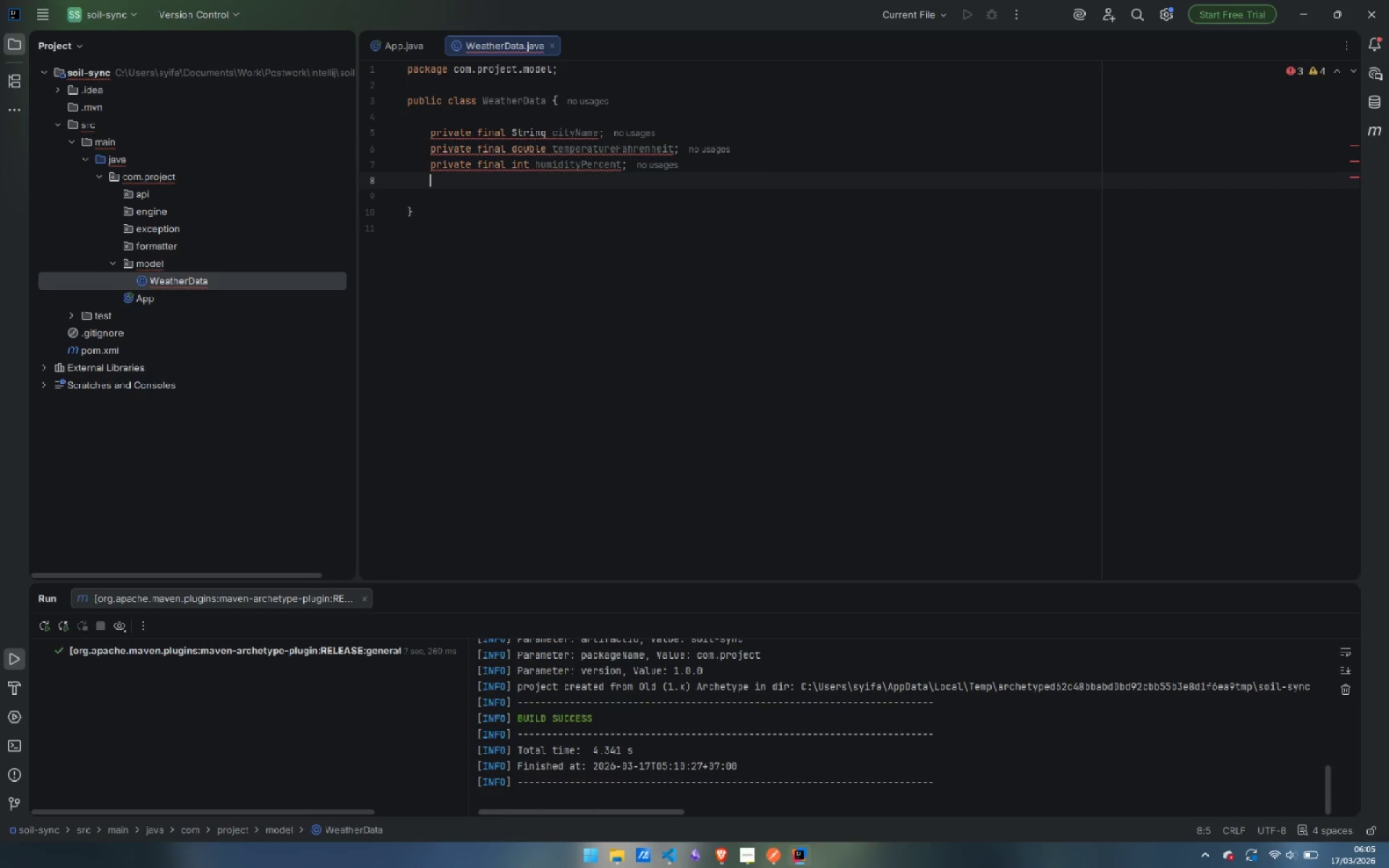 
key(Enter)
 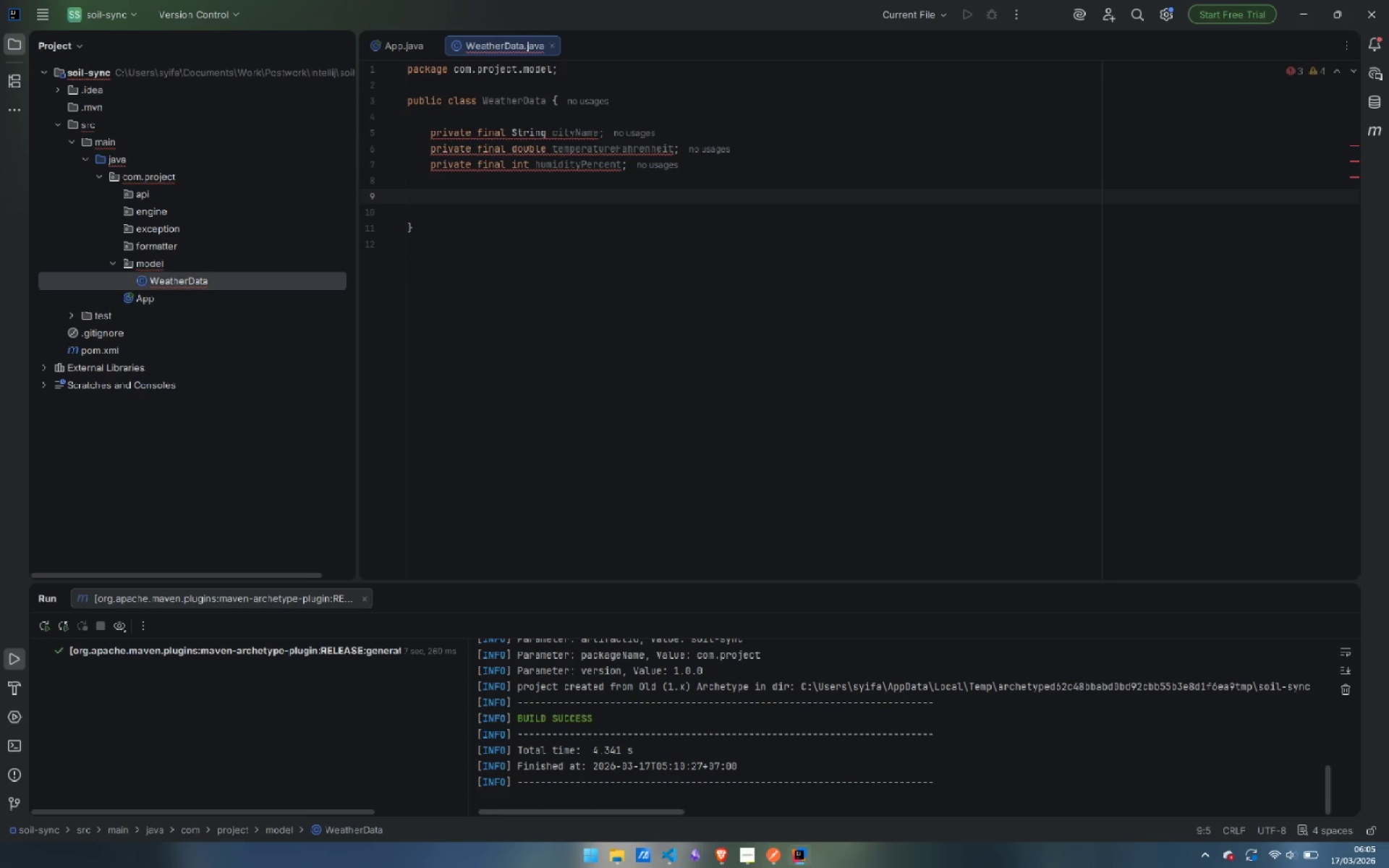 
type(private final double precipitationNext24hInches;)
 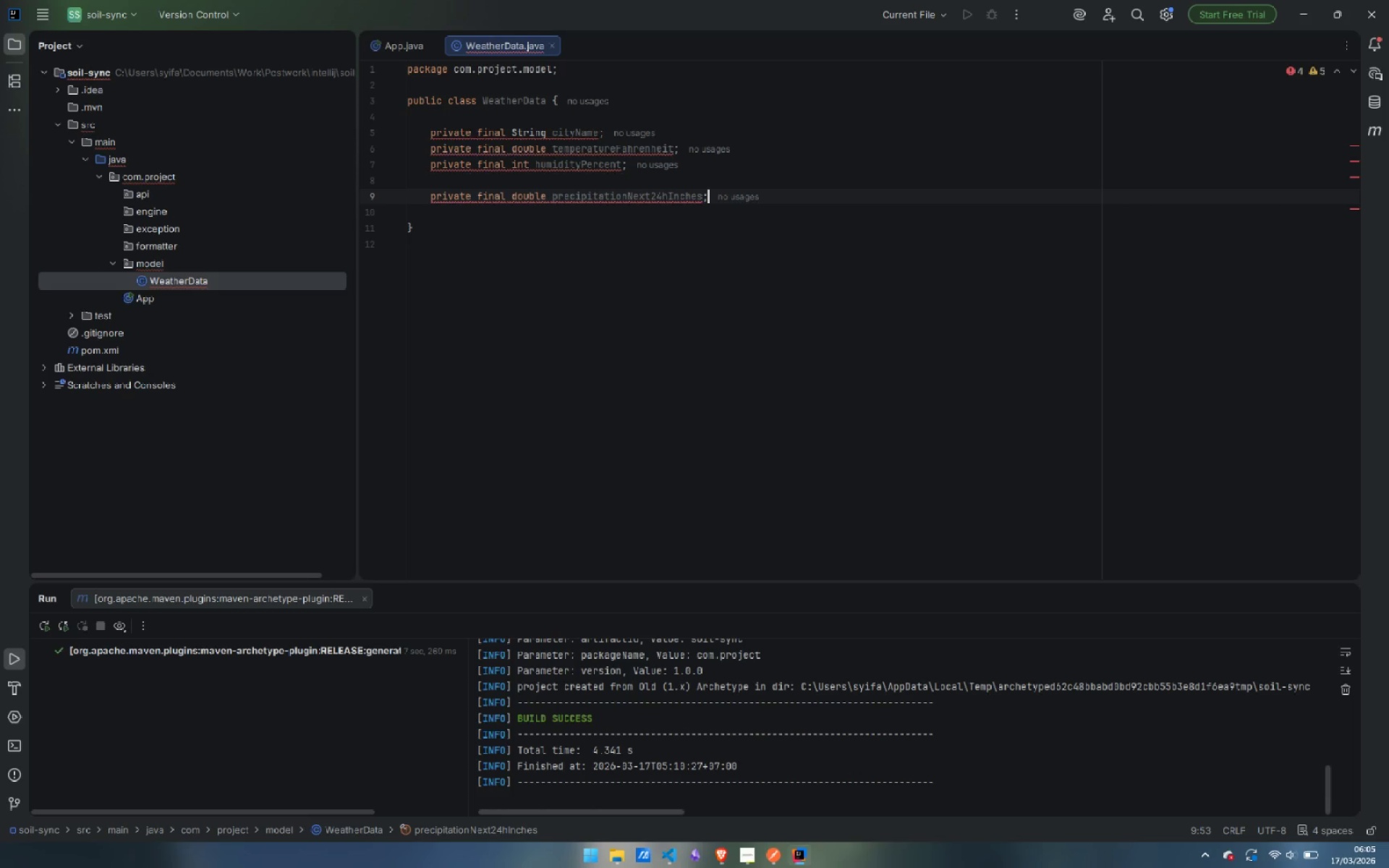 
left_click([749, 855])